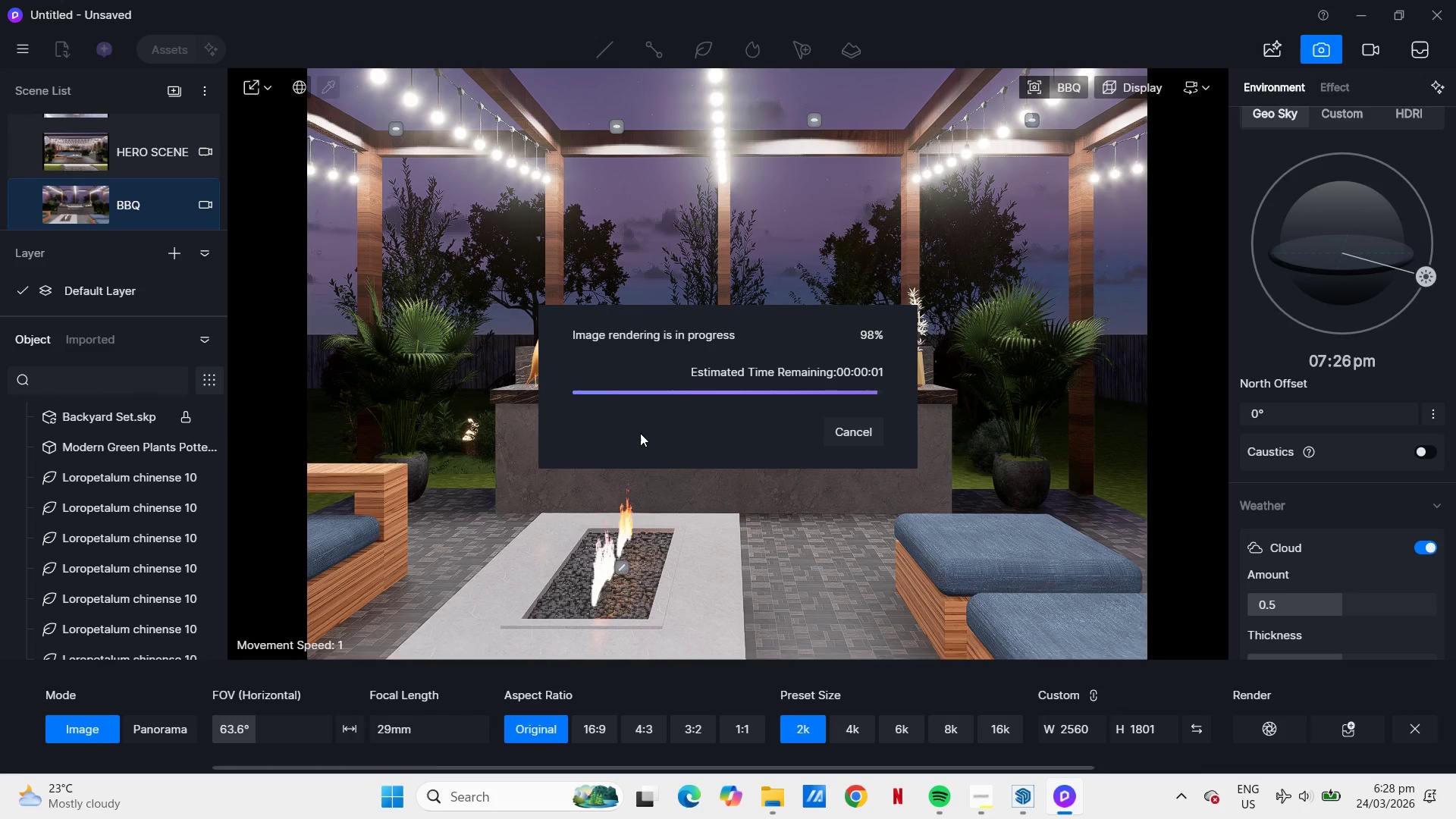 
left_click([865, 433])
 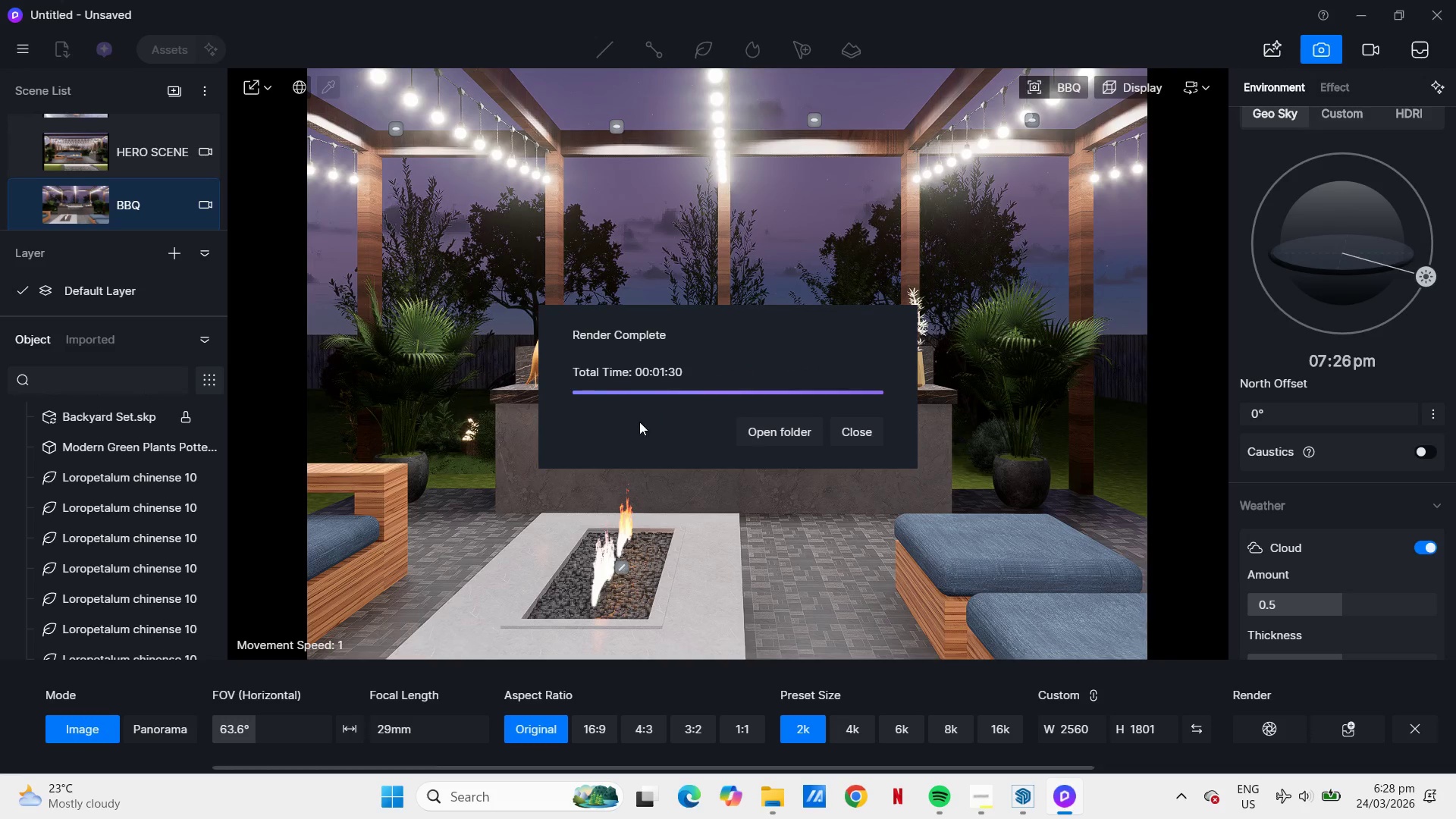 
left_click([768, 428])
 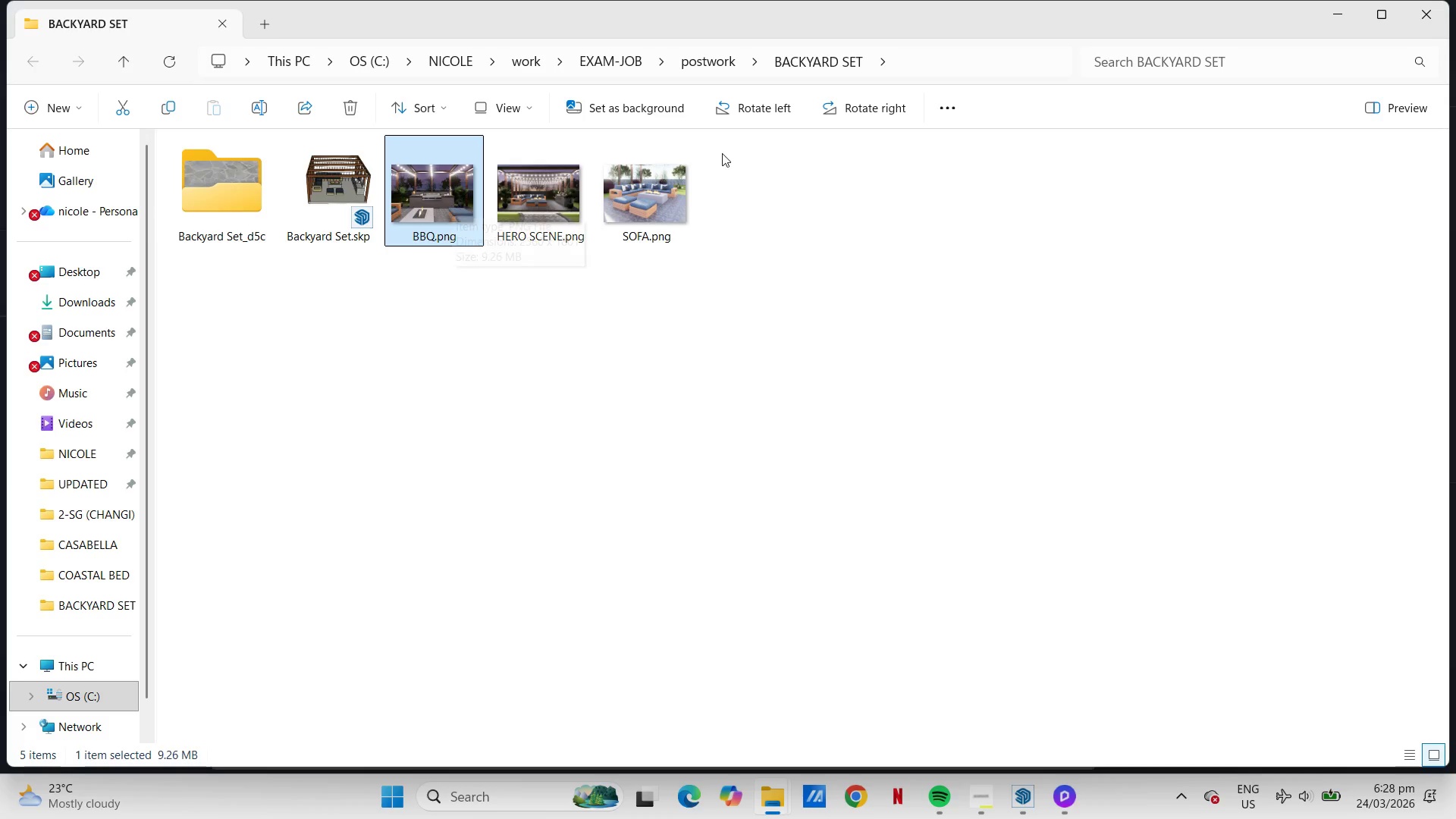 
wait(7.57)
 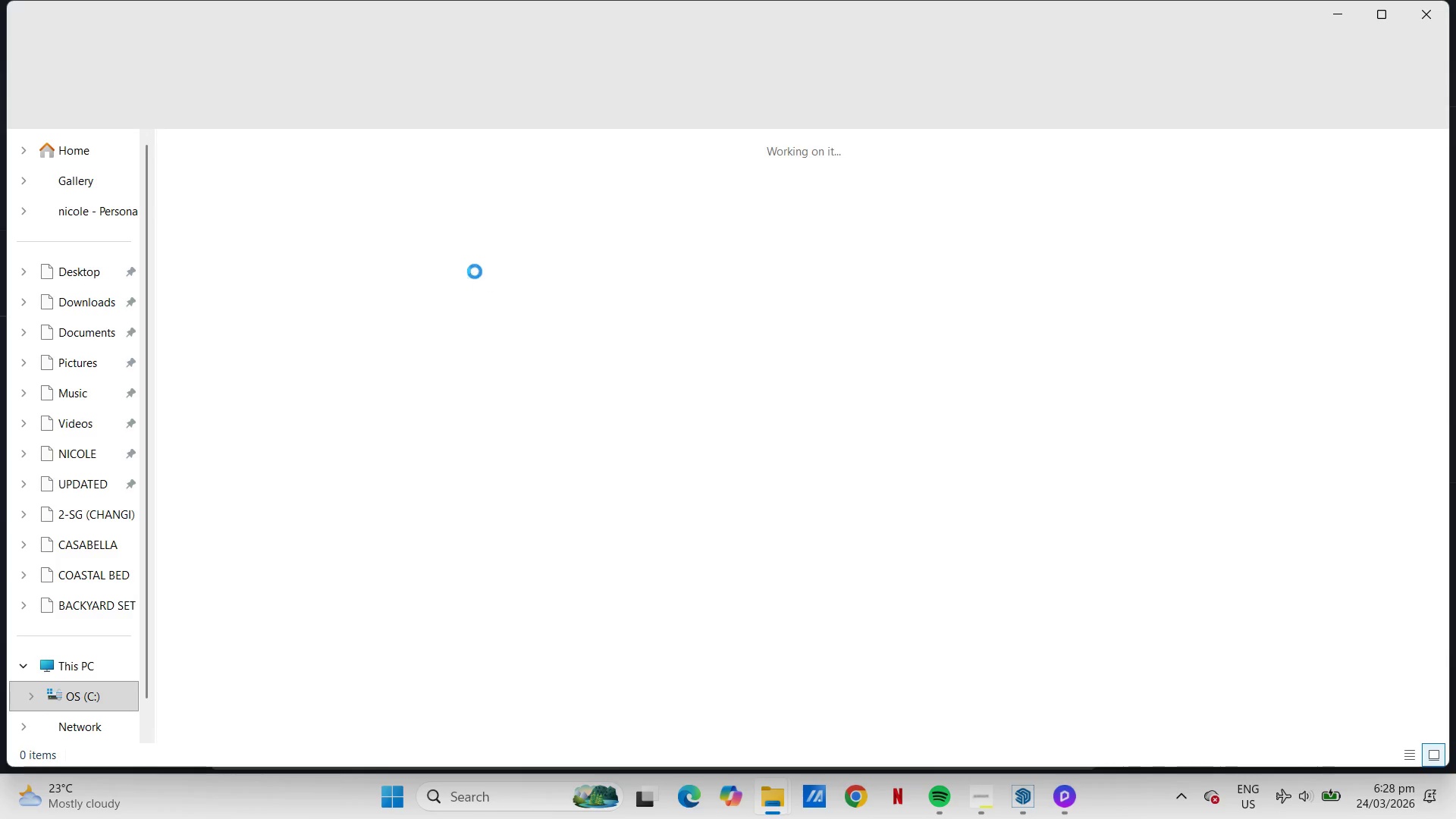 
mouse_move([1410, 38])
 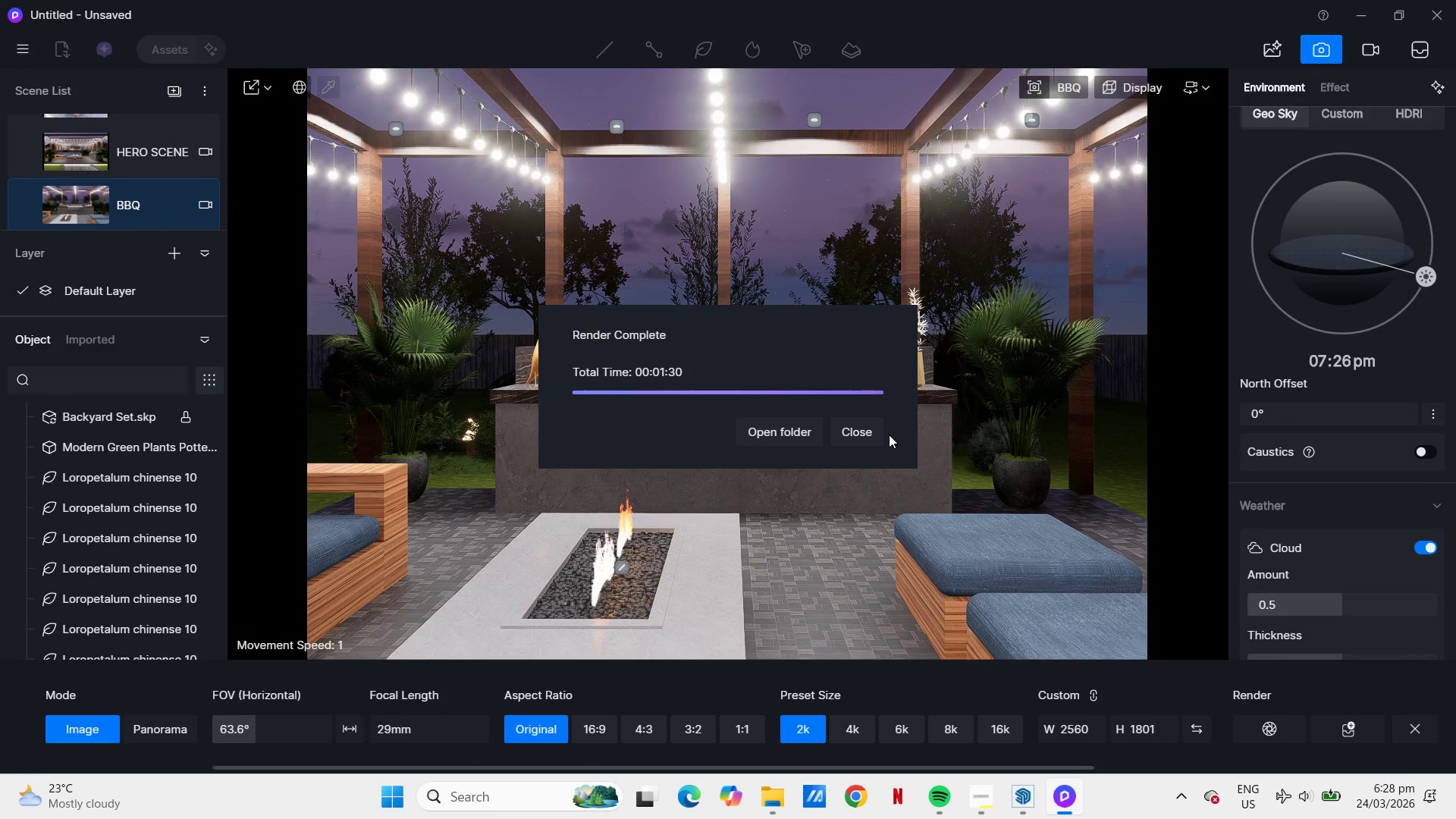 
left_click([866, 435])
 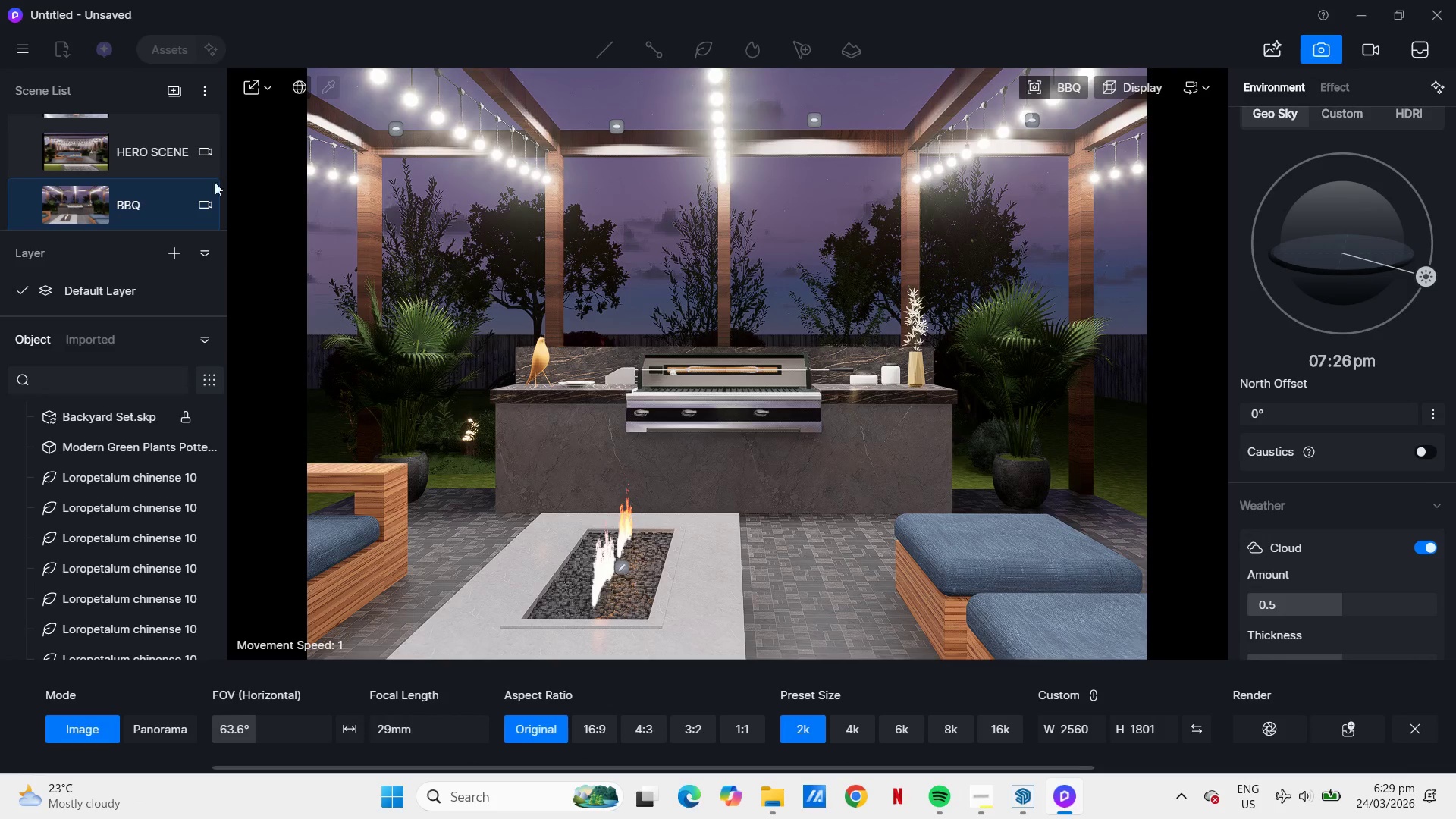 
scroll: coordinate [113, 185], scroll_direction: down, amount: 3.0
 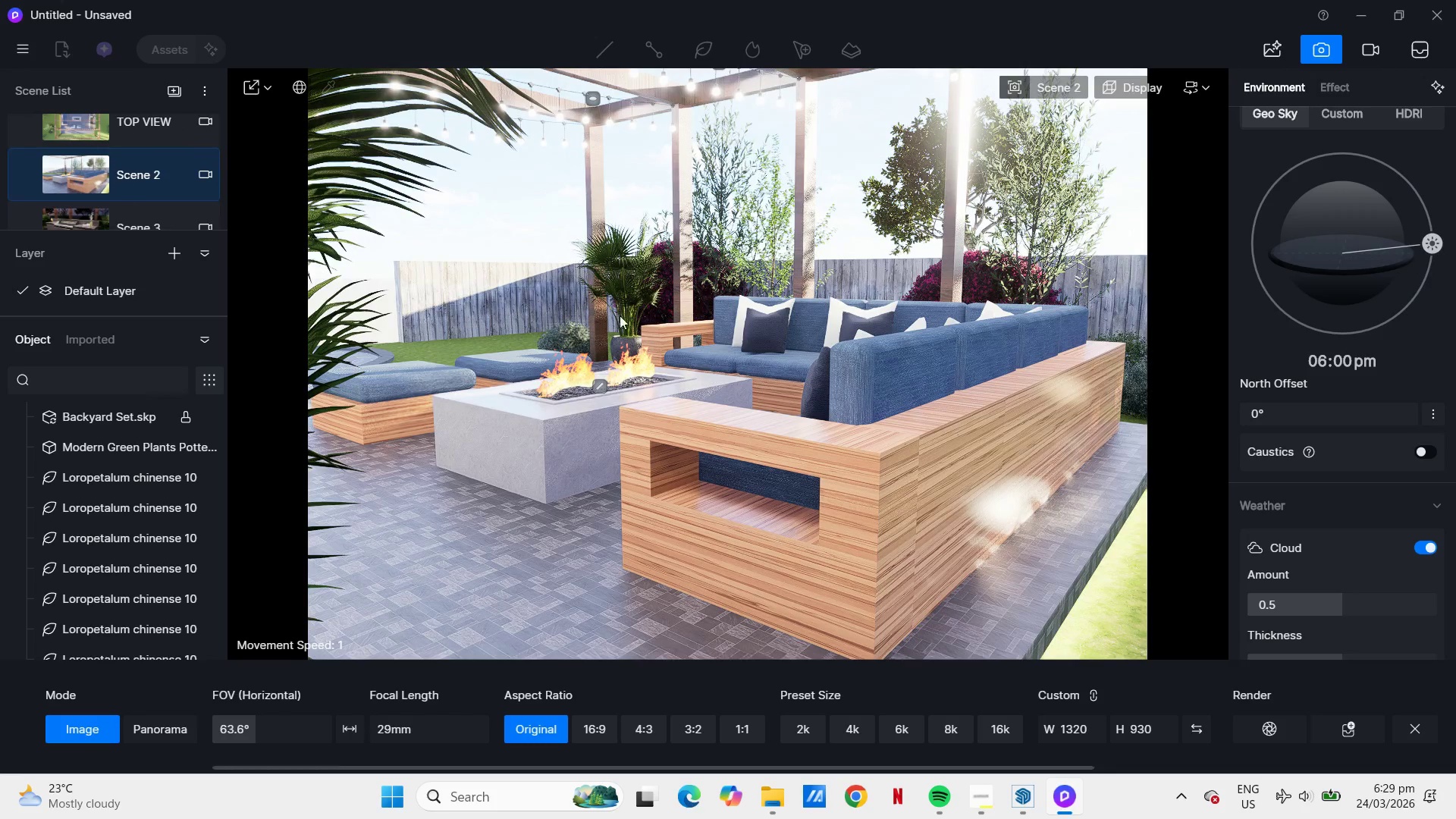 
wait(11.08)
 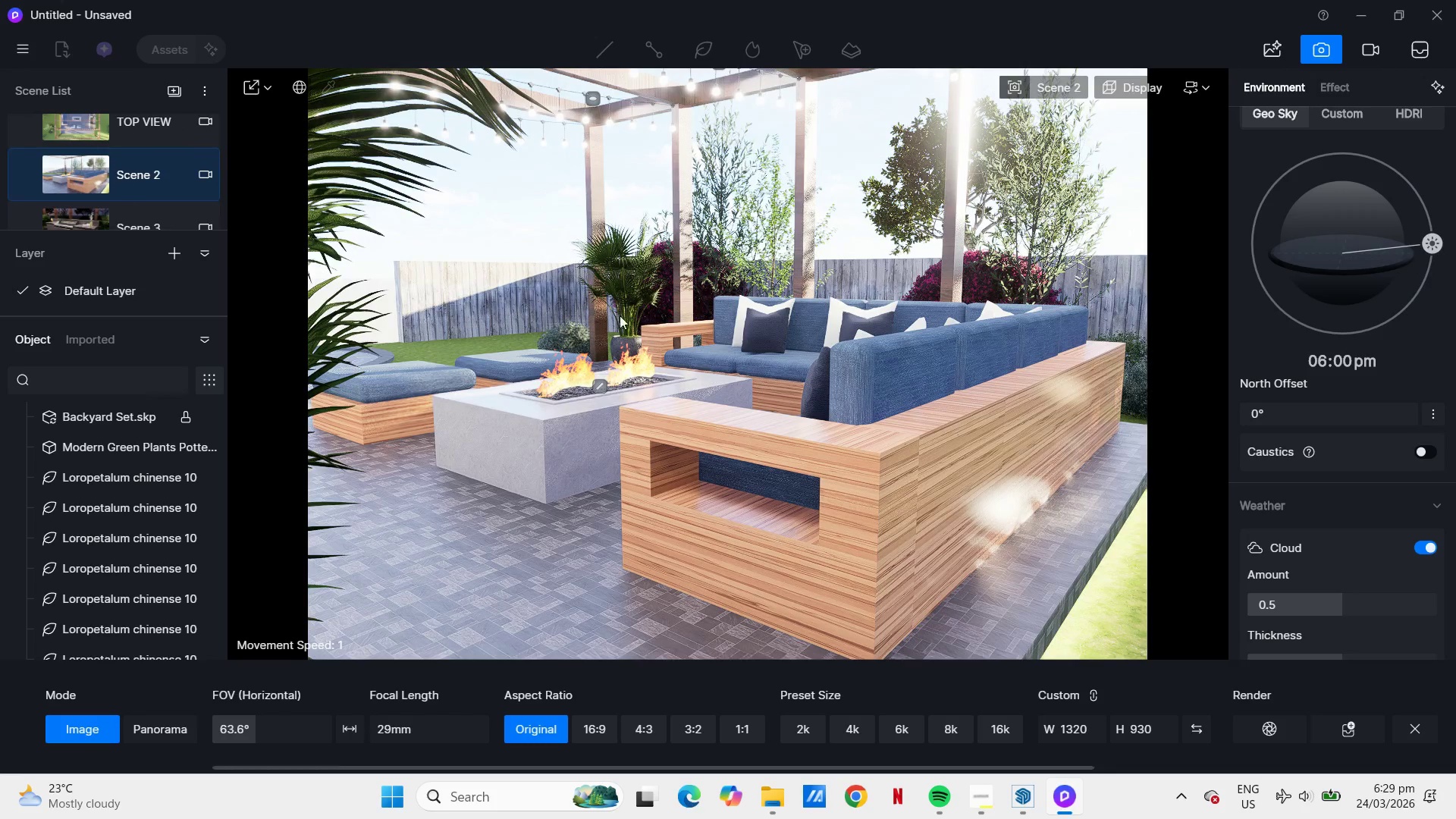 
left_click([1072, 83])
 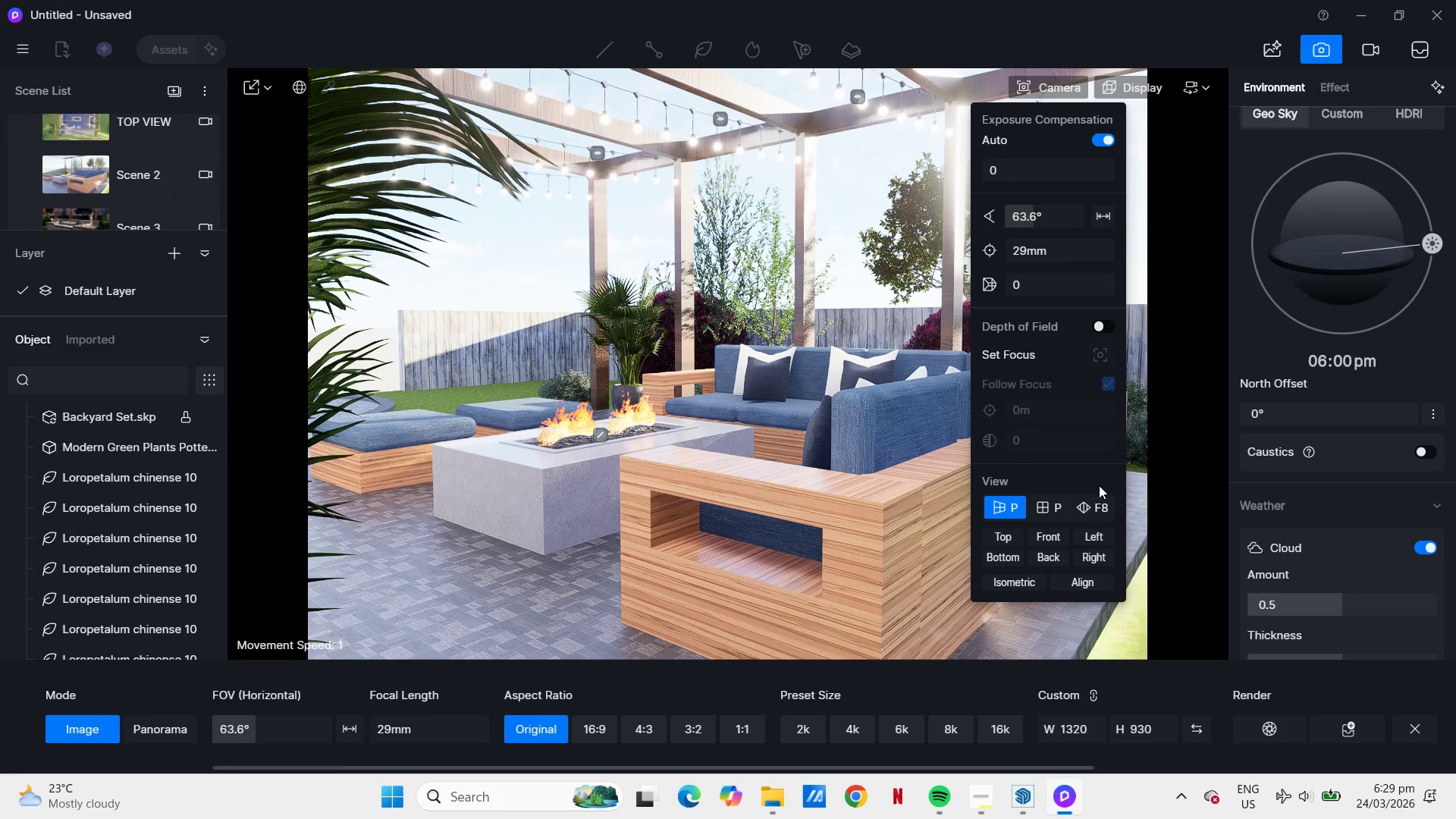 
left_click([1098, 504])
 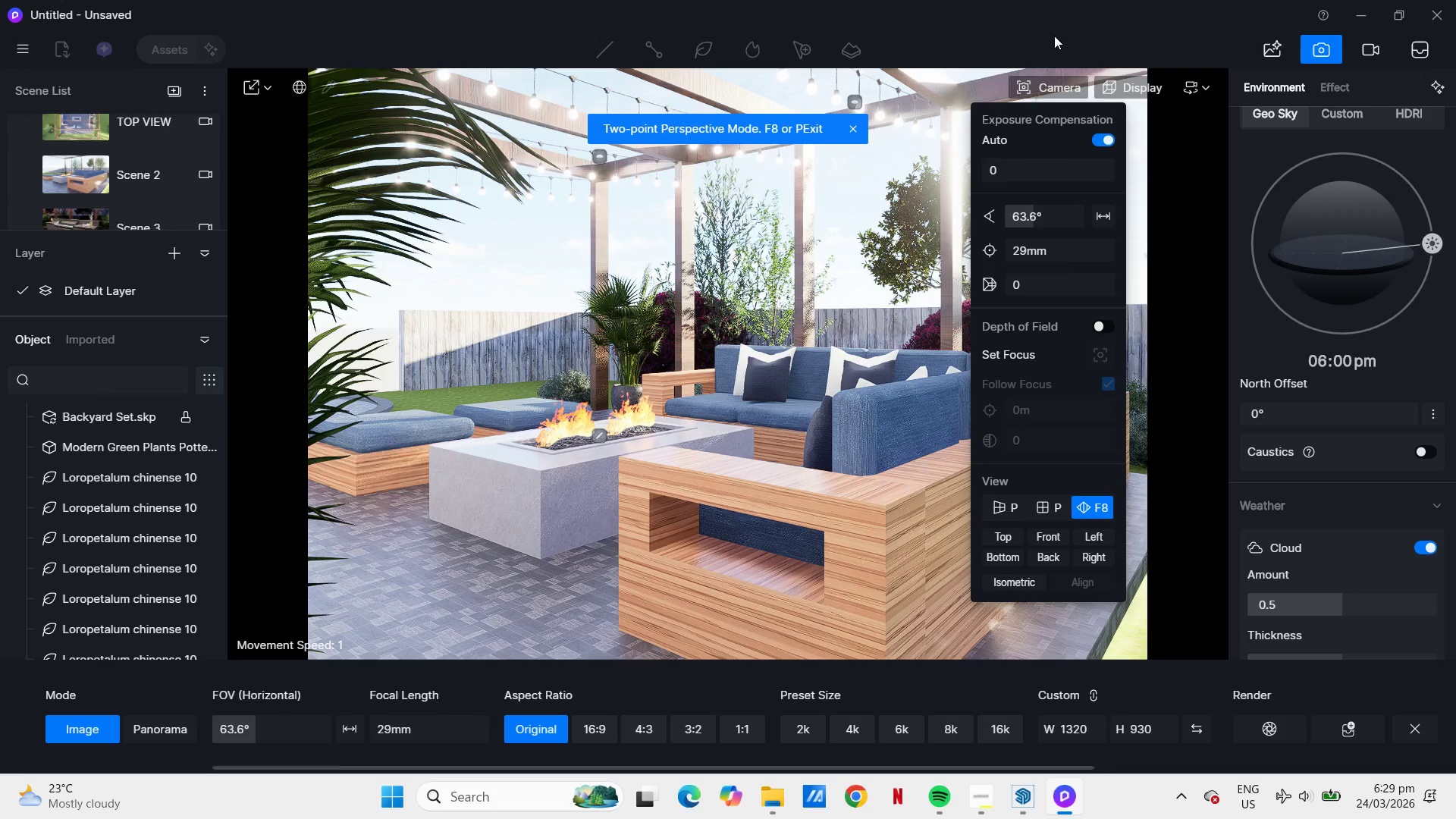 
left_click([1057, 81])
 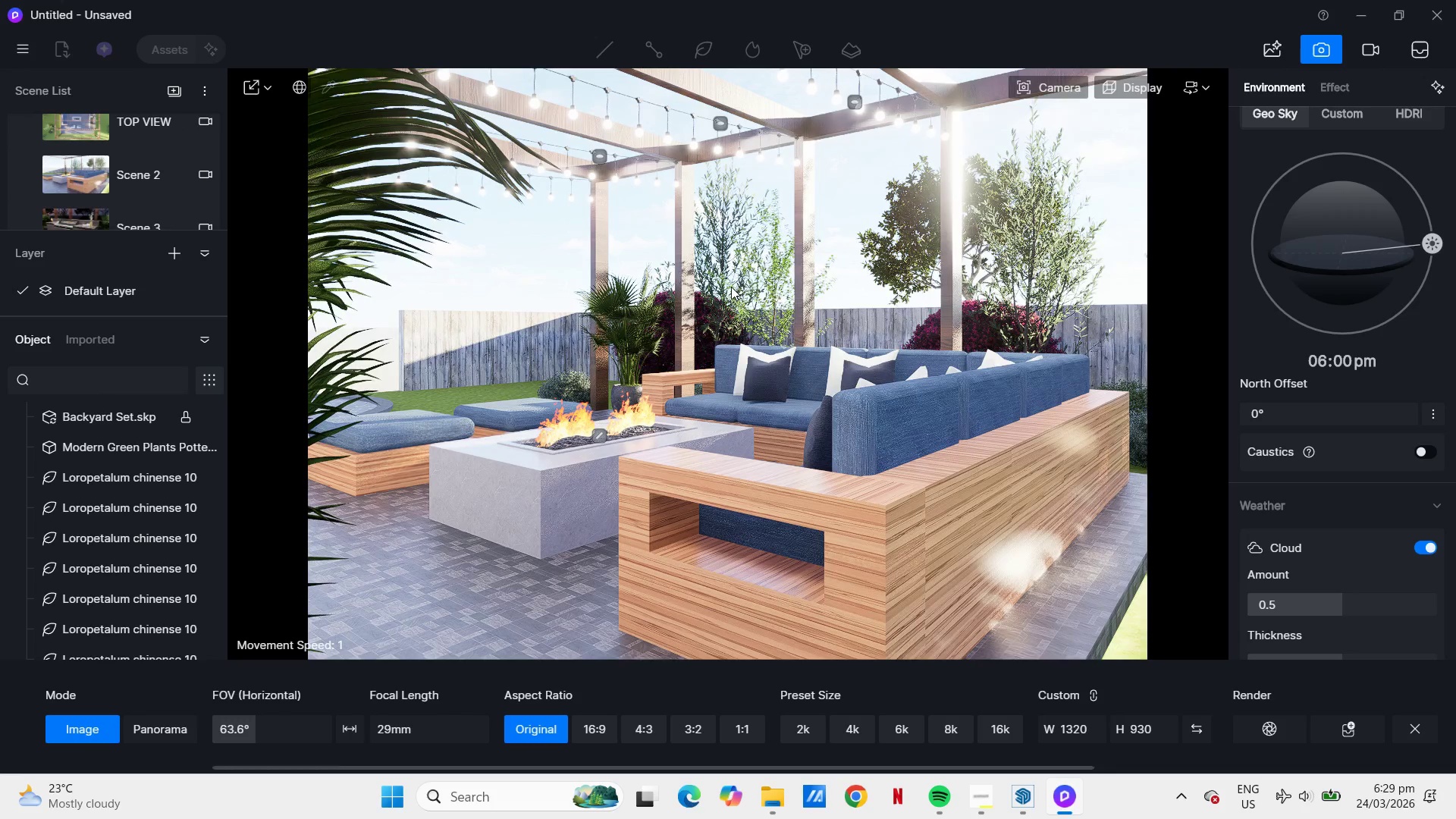 
scroll: coordinate [731, 287], scroll_direction: down, amount: 1.0
 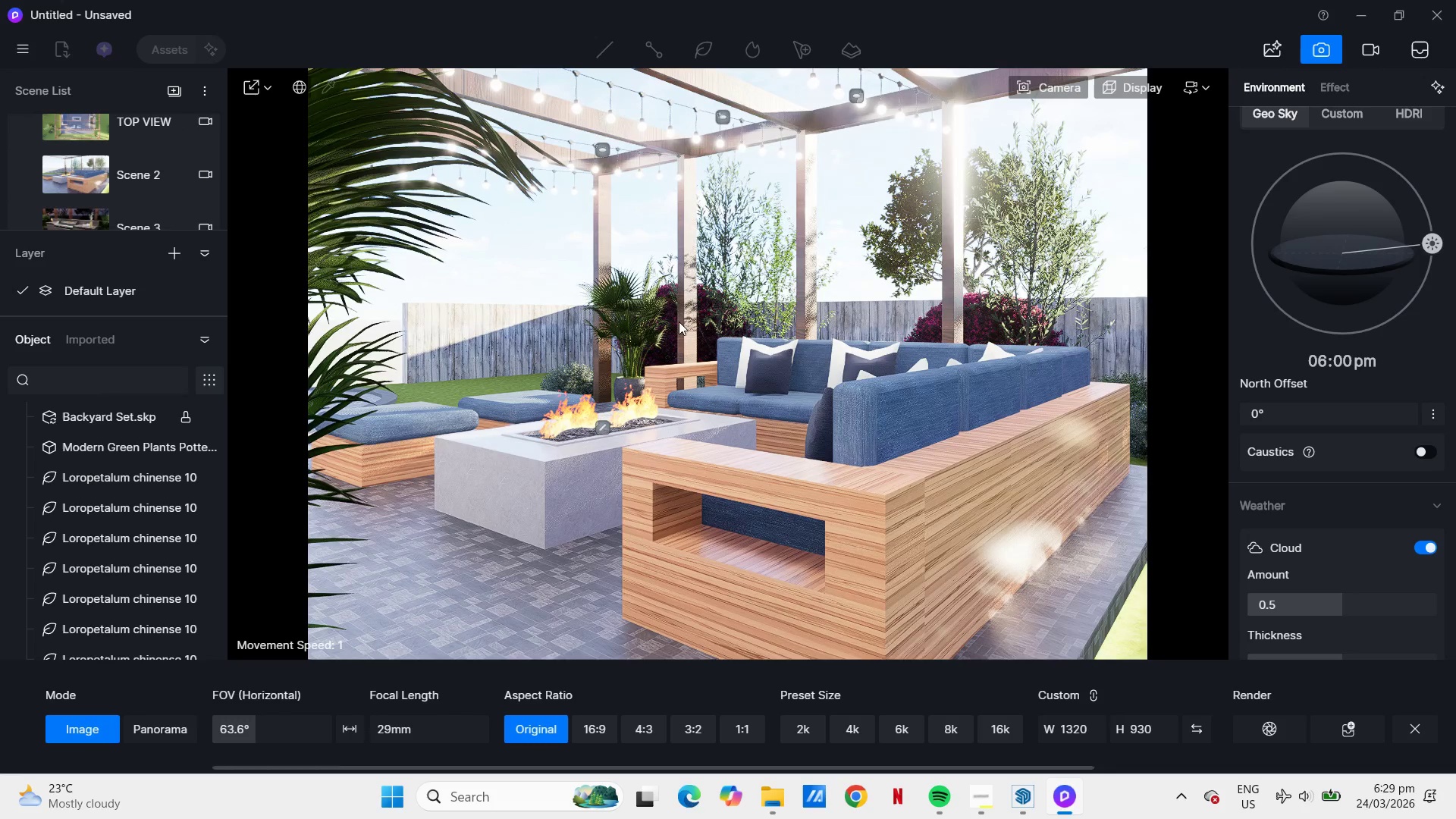 
wait(5.71)
 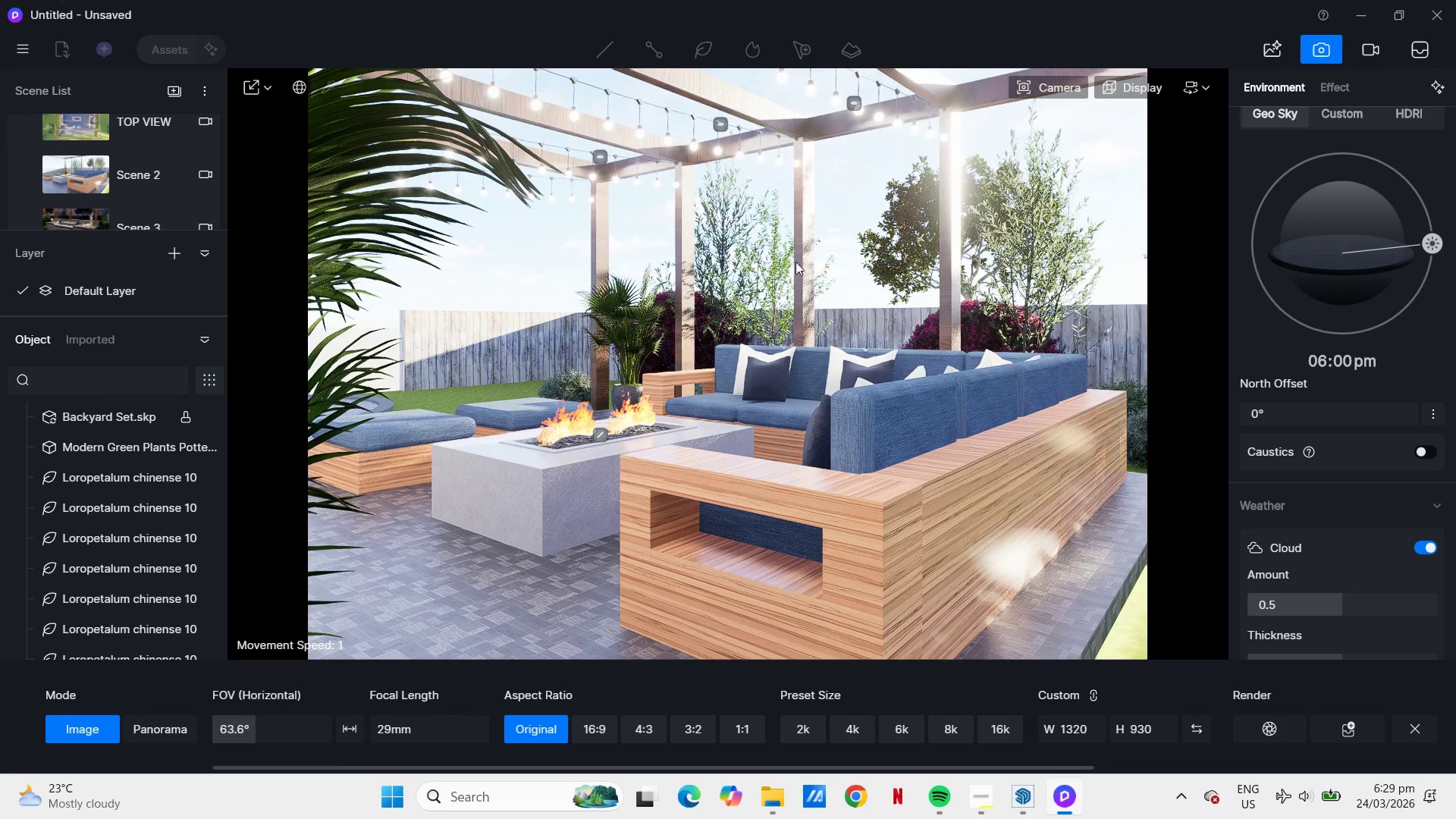 
right_click([676, 324])
 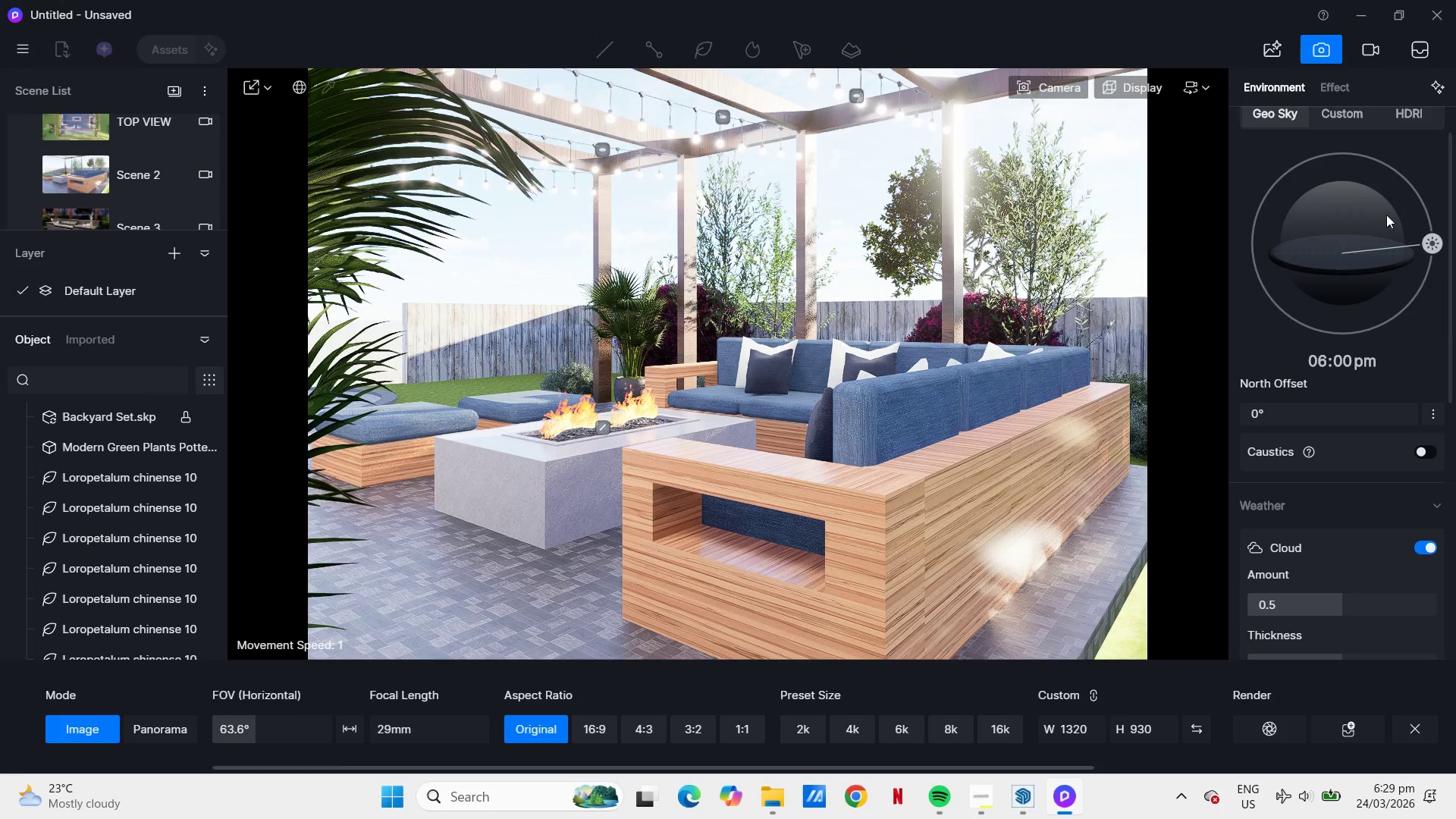 
left_click_drag(start_coordinate=[1433, 245], to_coordinate=[1431, 272])
 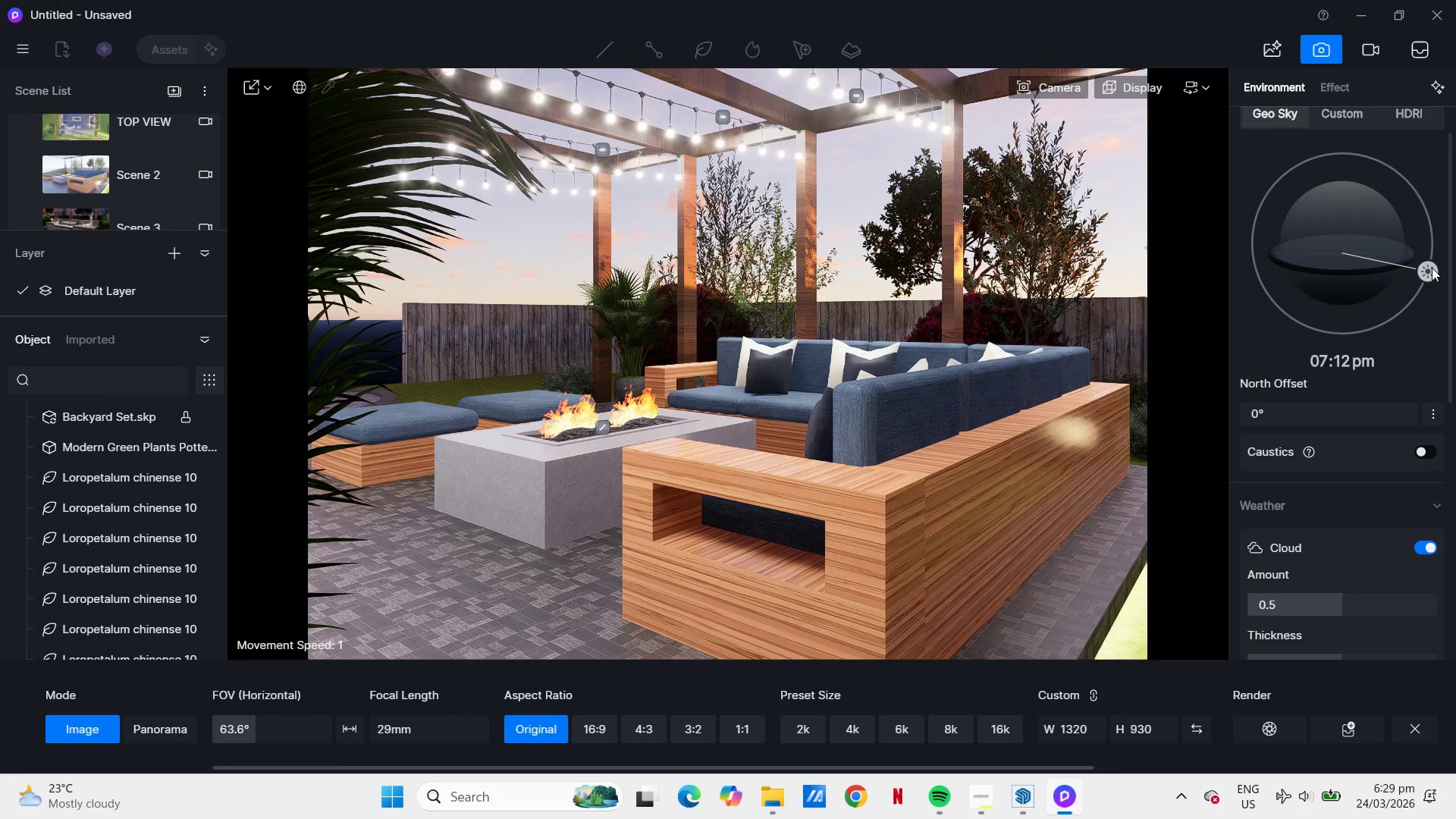 
wait(8.59)
 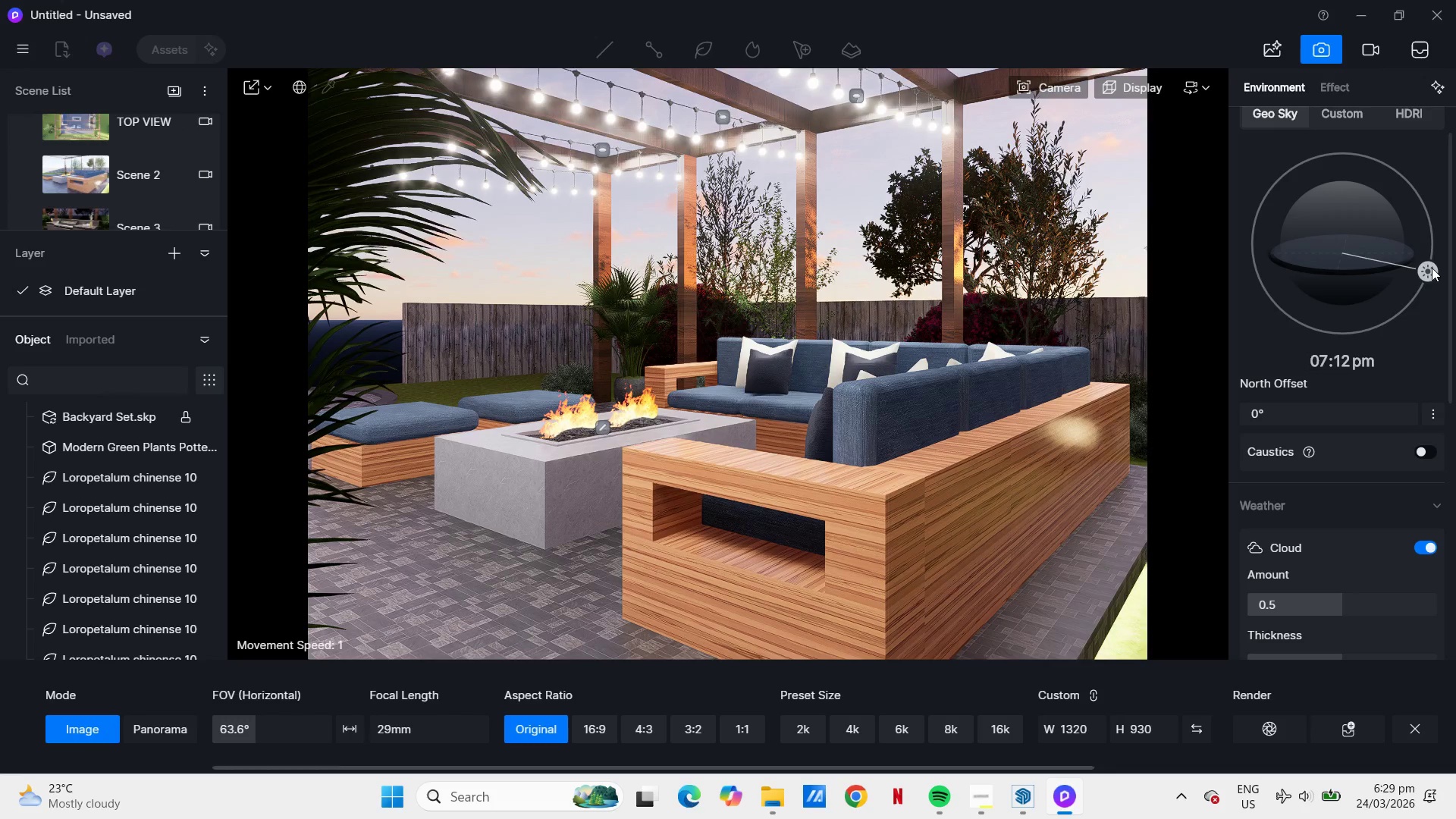 
left_click([1431, 268])
 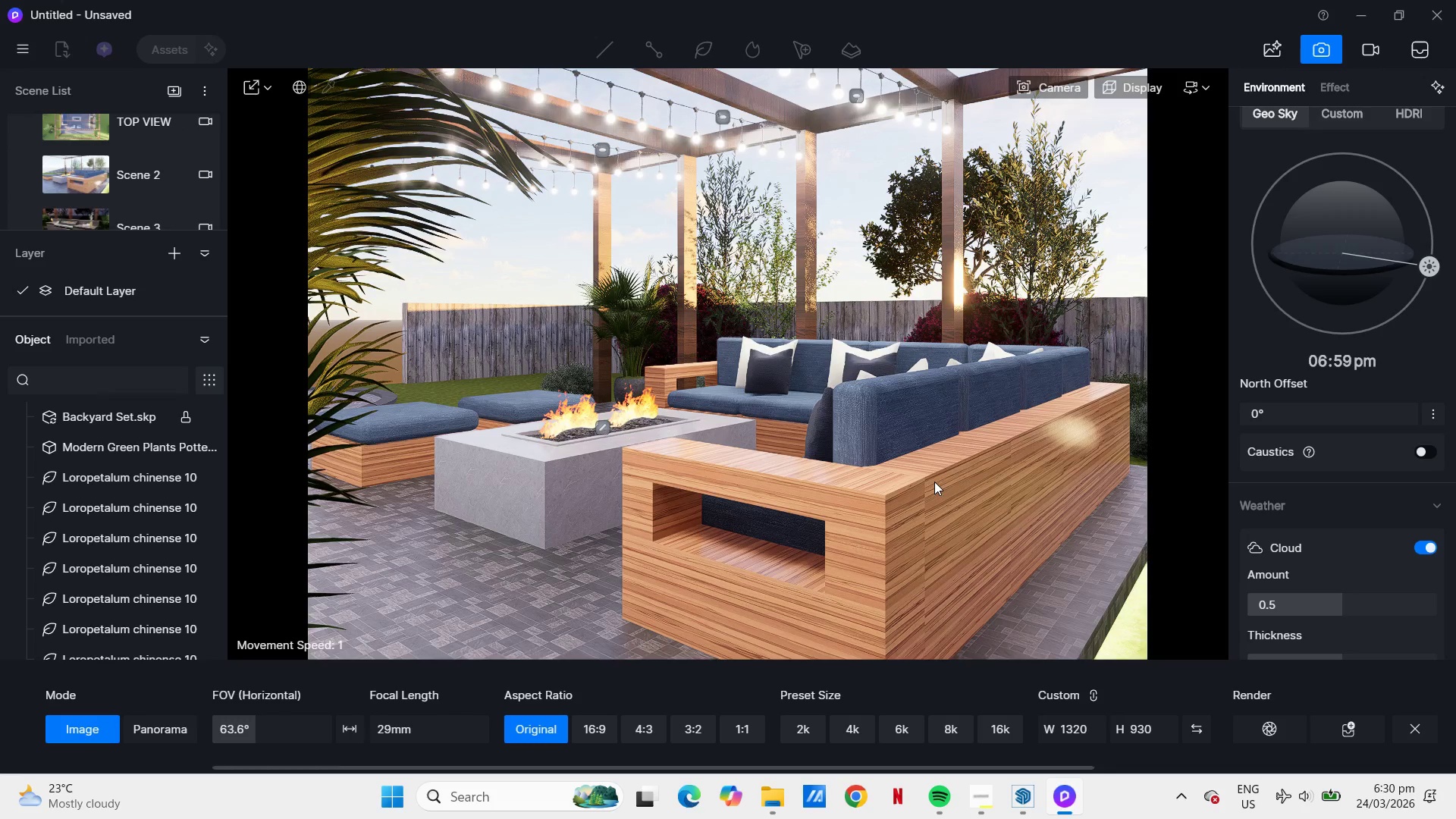 
wait(59.81)
 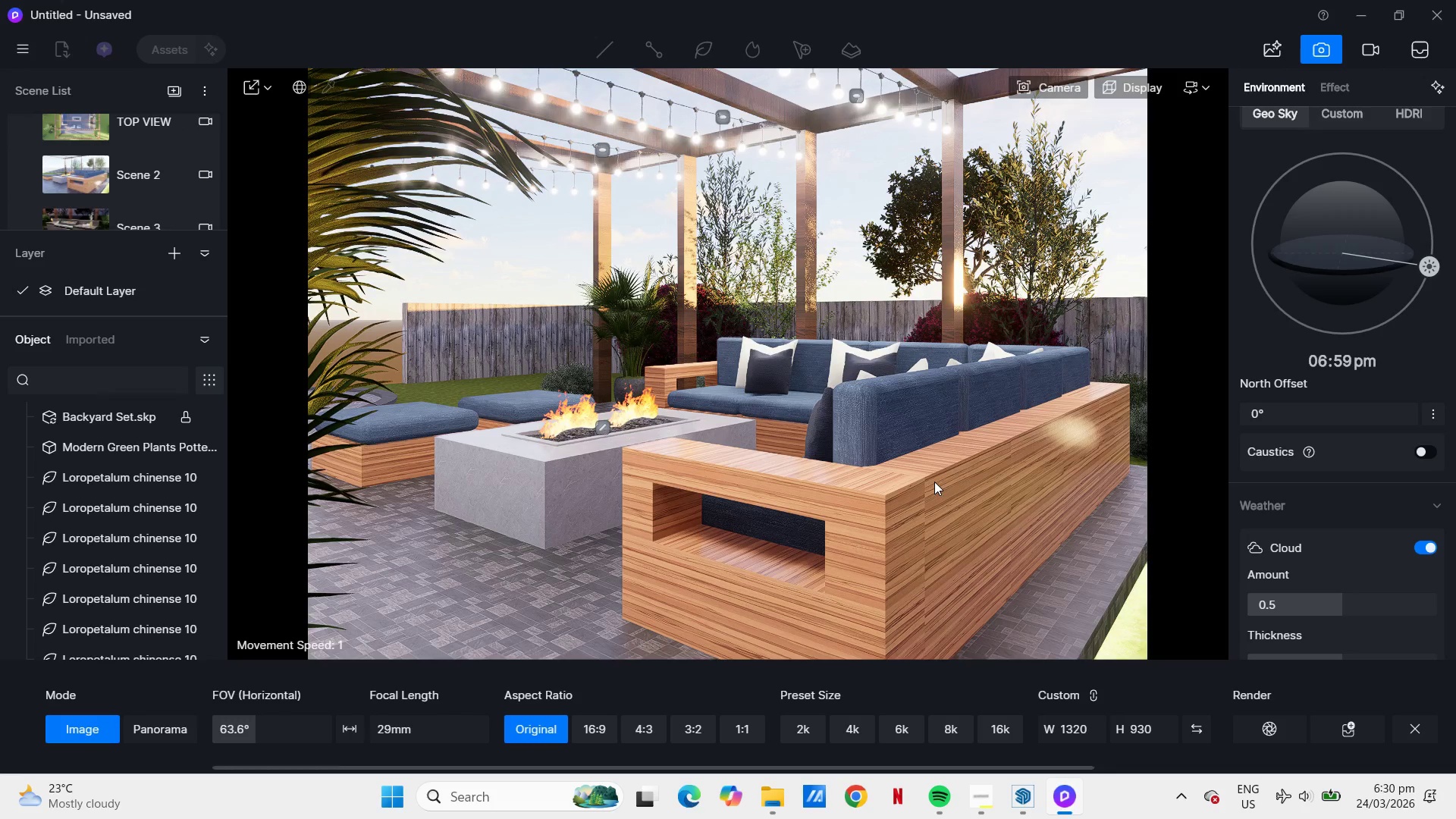 
left_click([1288, 730])
 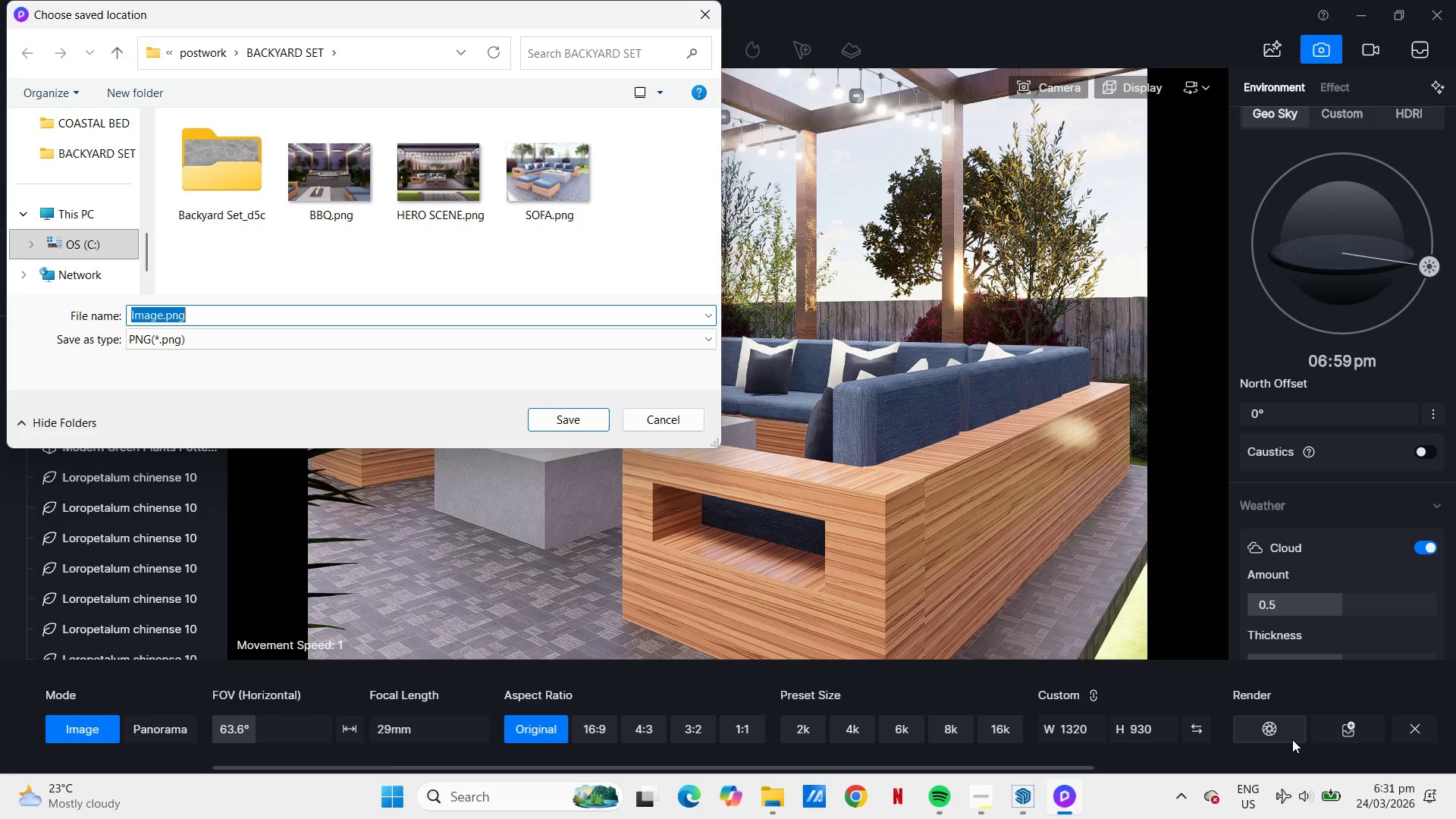 
wait(31.66)
 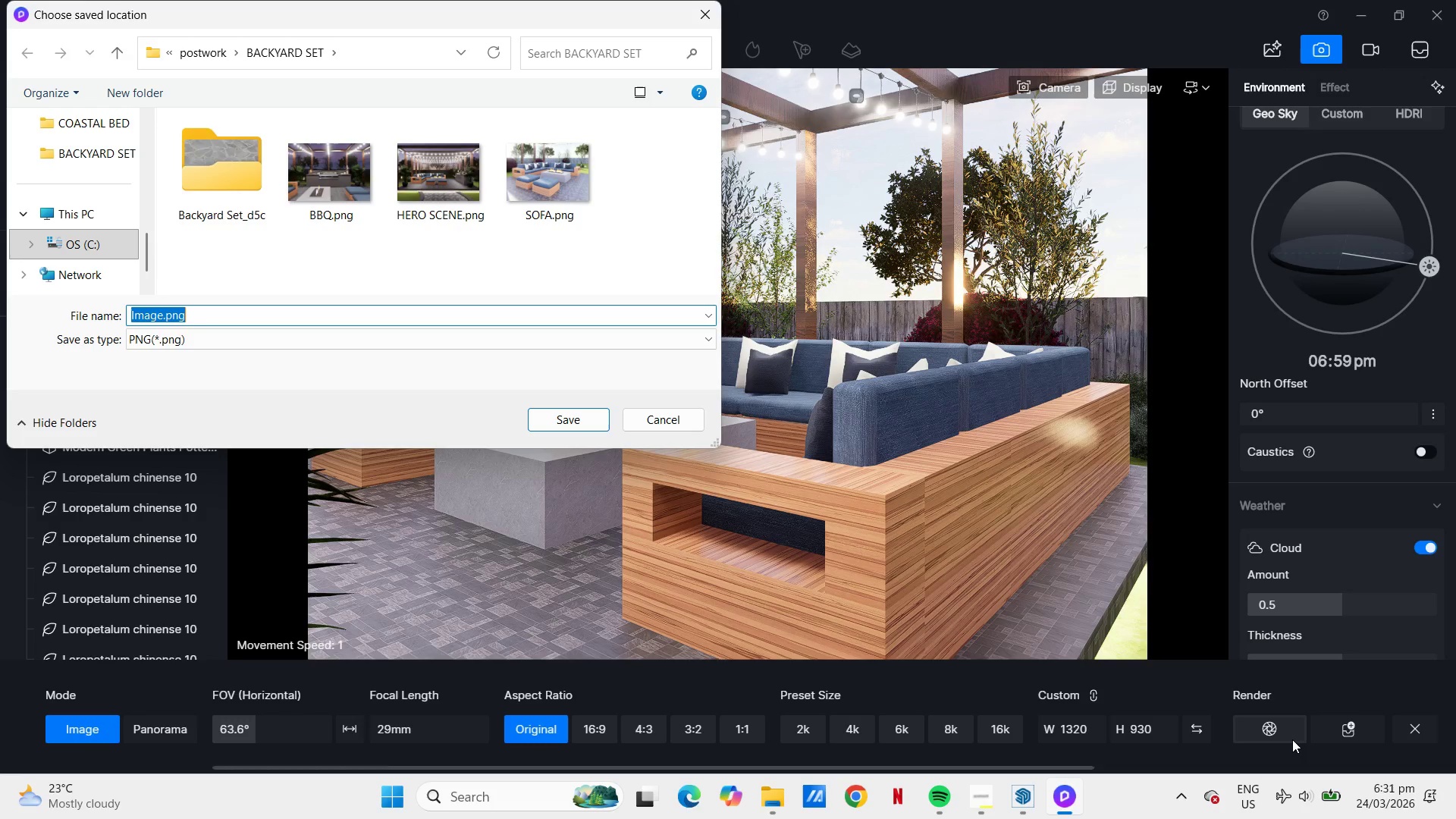 
left_click_drag(start_coordinate=[500, 14], to_coordinate=[862, 143])
 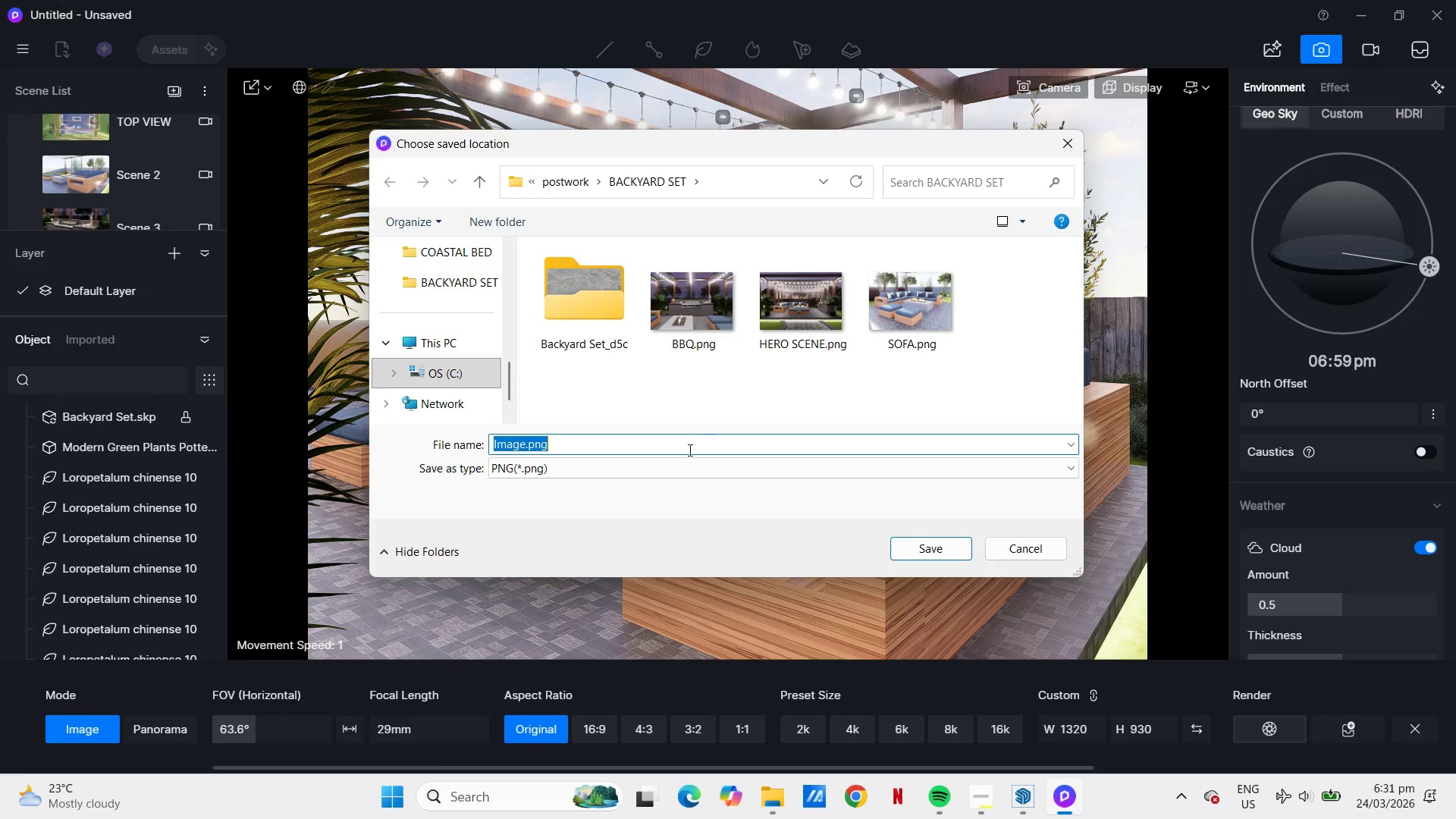 
wait(19.38)
 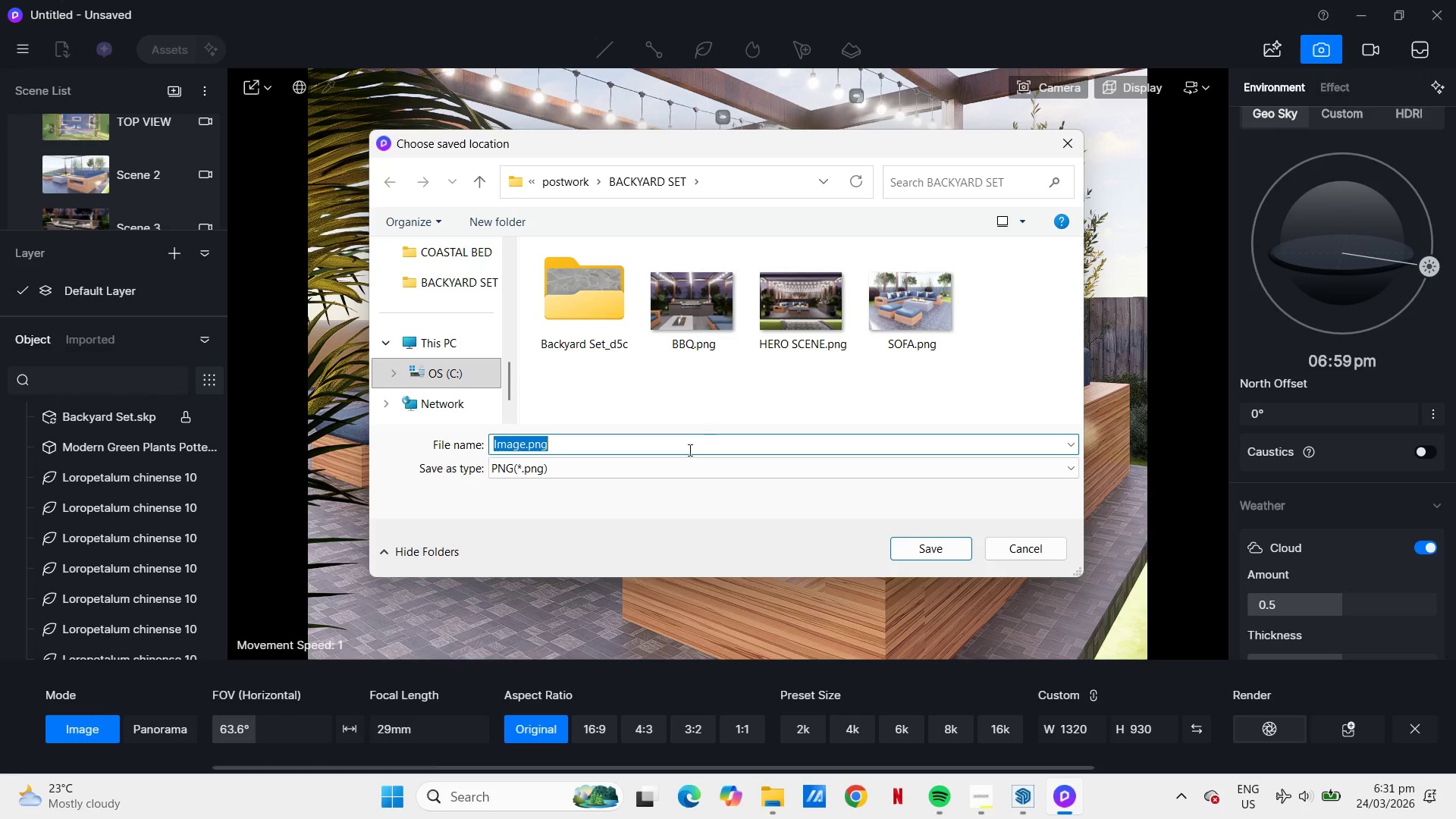 
key(P)
 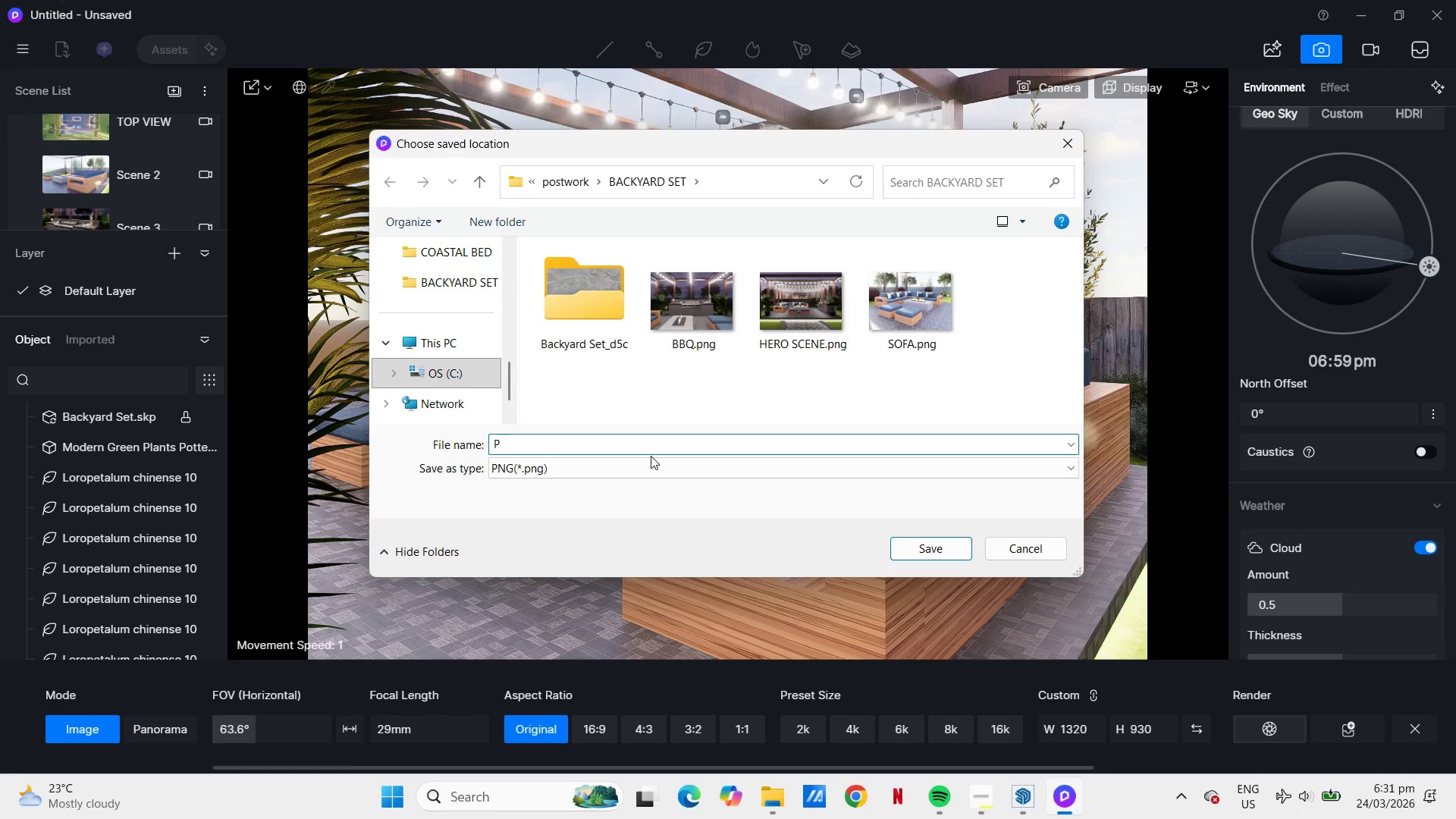 
key(Backspace)
 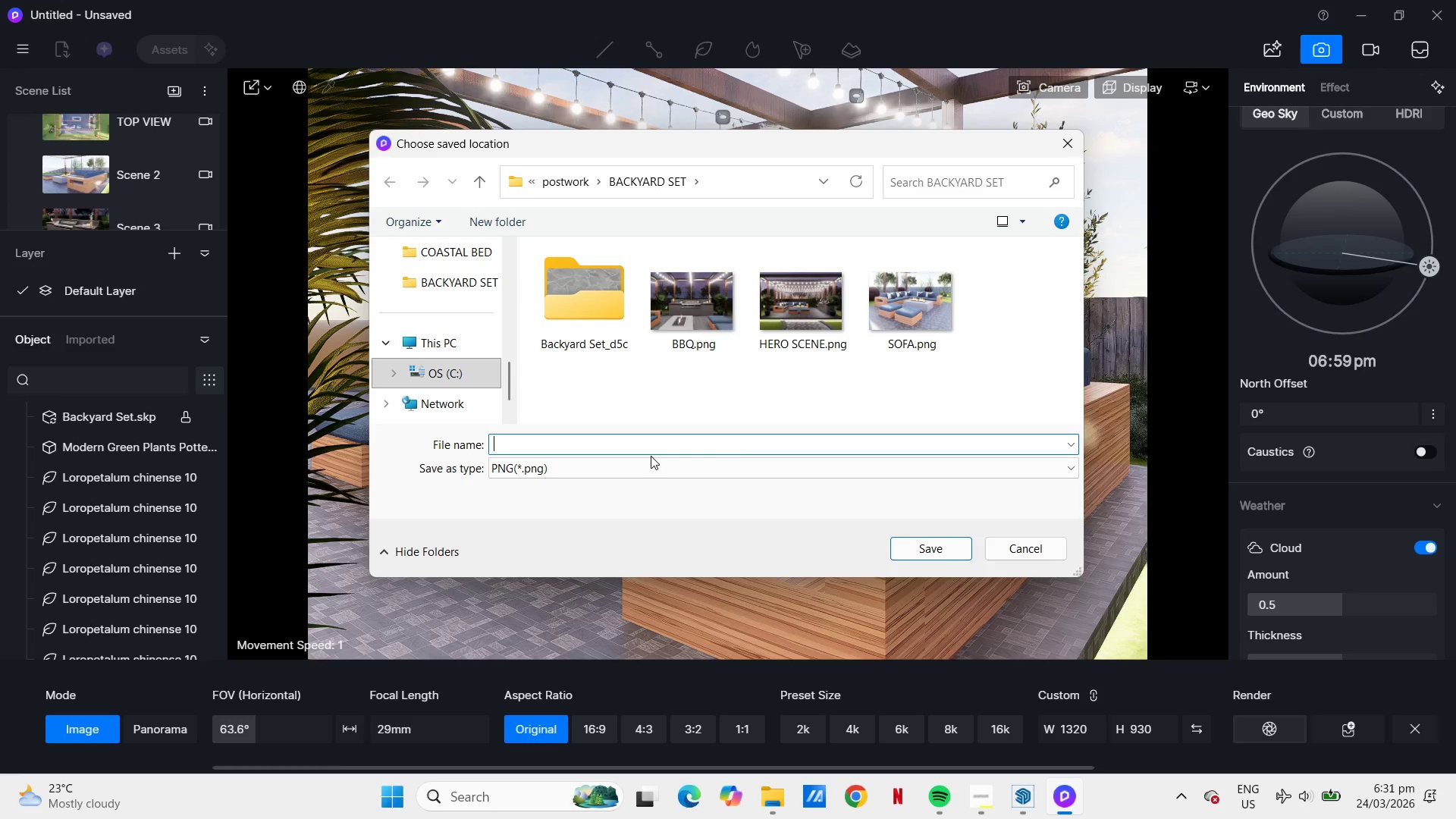 
key(1)
 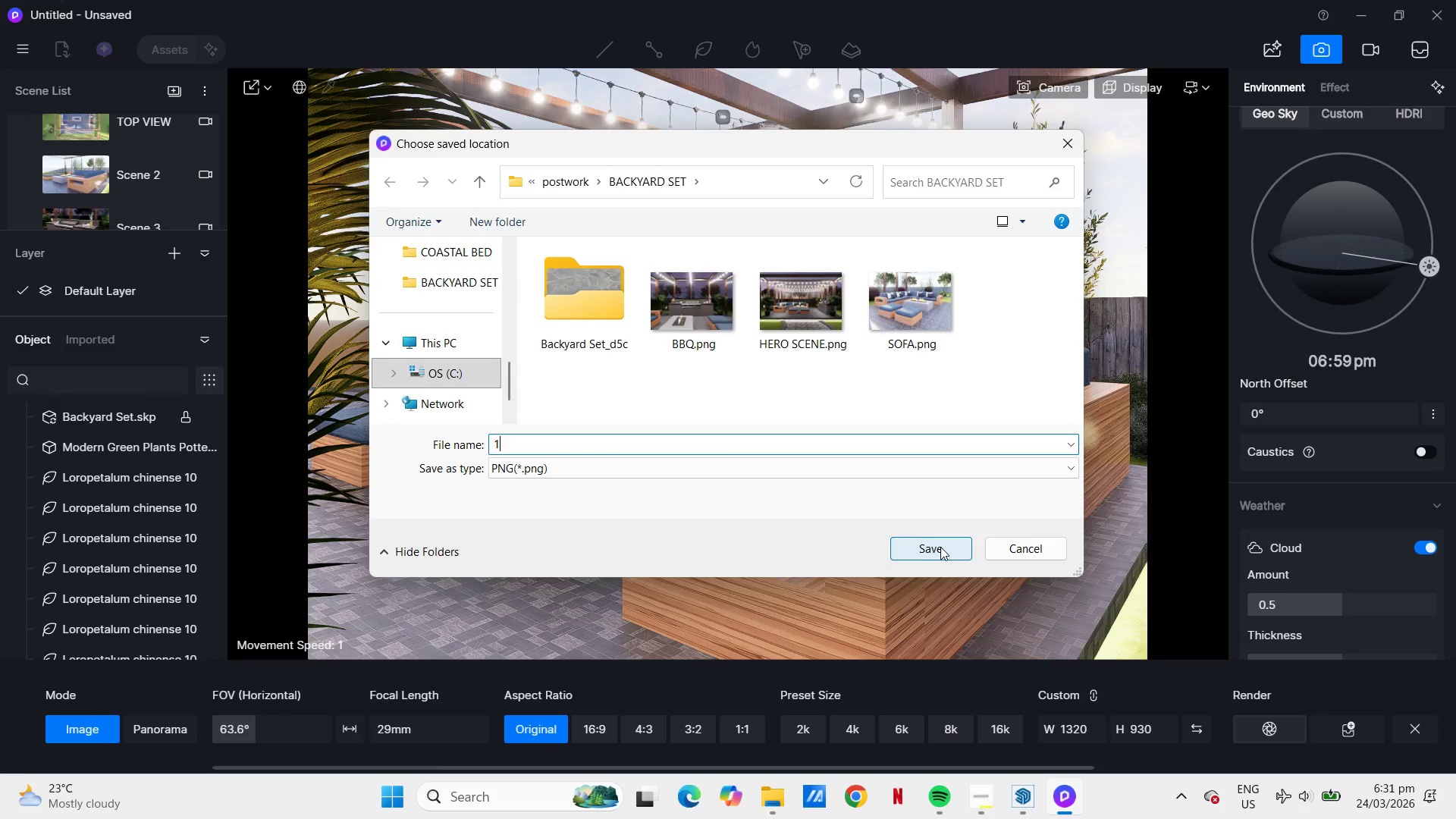 
key(Backspace)
key(Backspace)
type(view 1)
 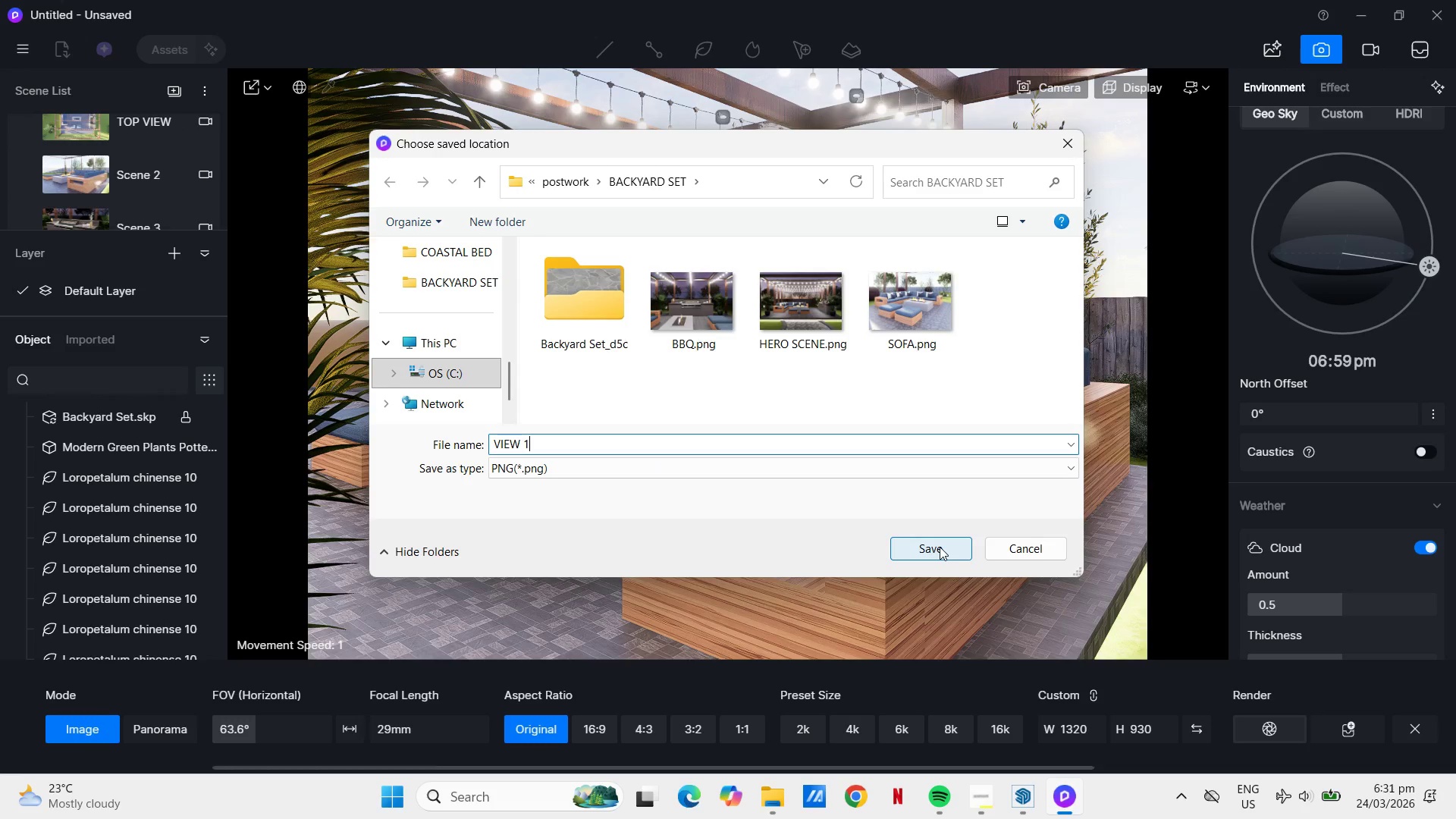 
key(Enter)
 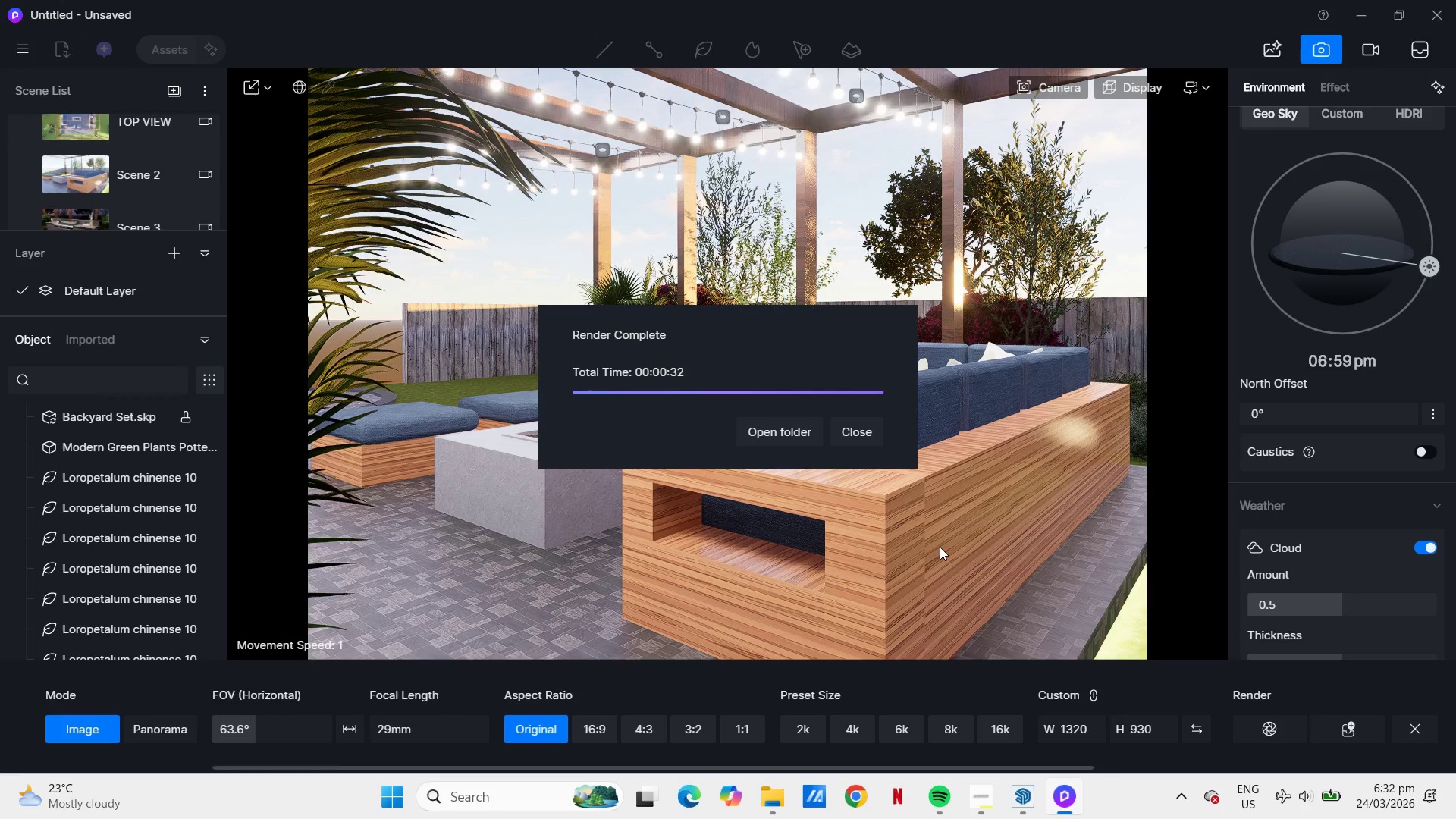 
wait(53.74)
 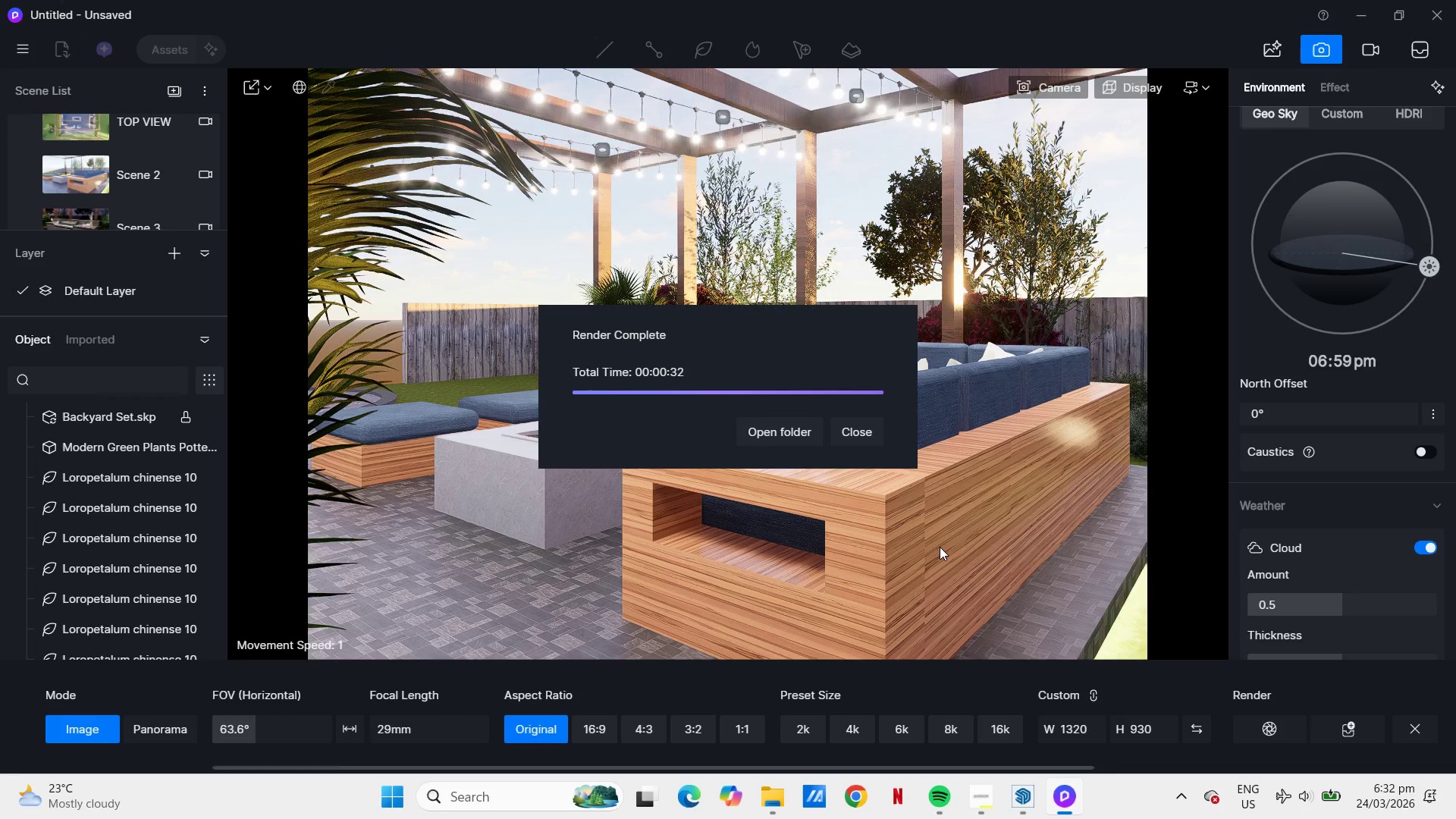 
left_click([859, 436])
 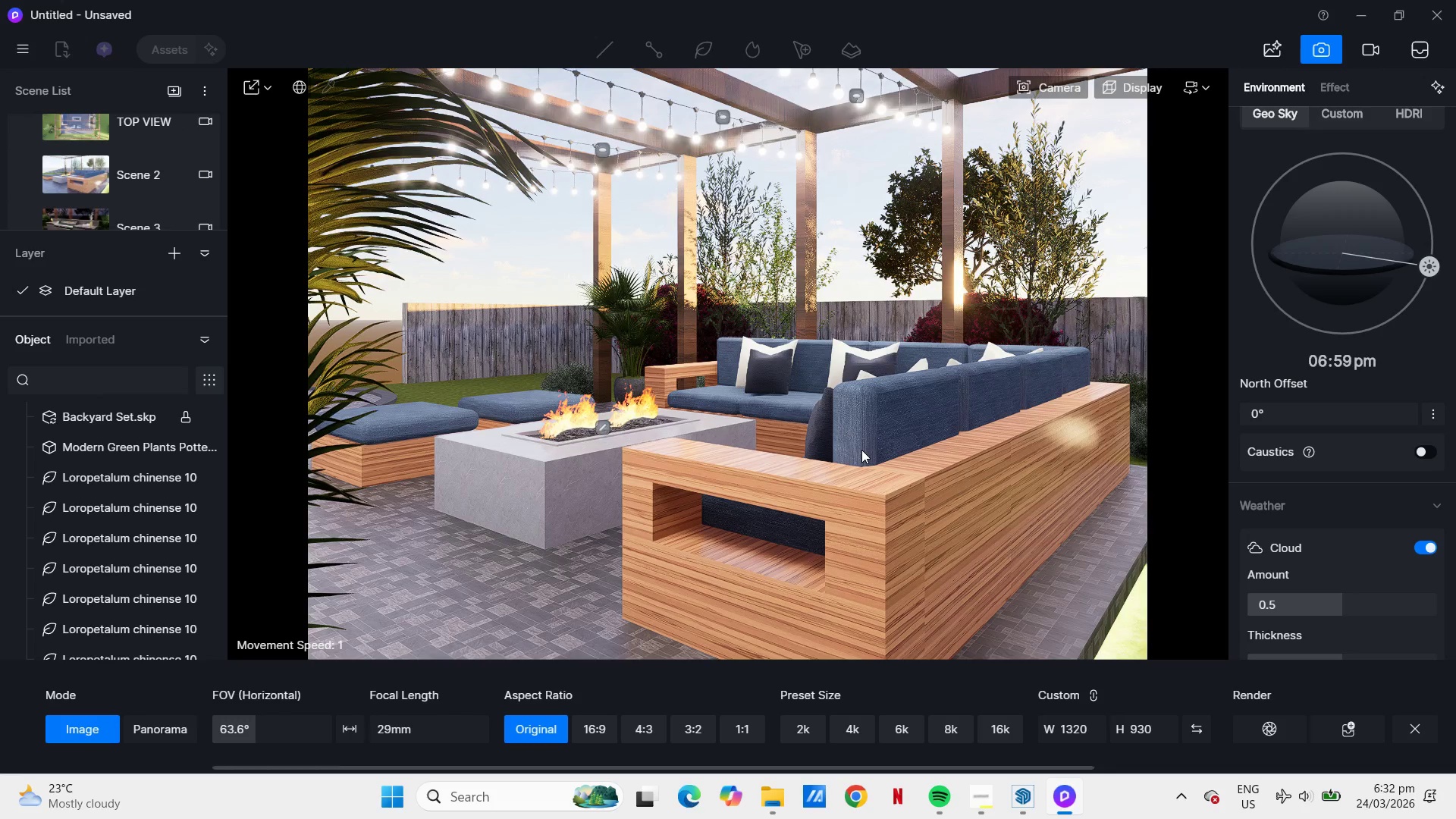 
wait(8.86)
 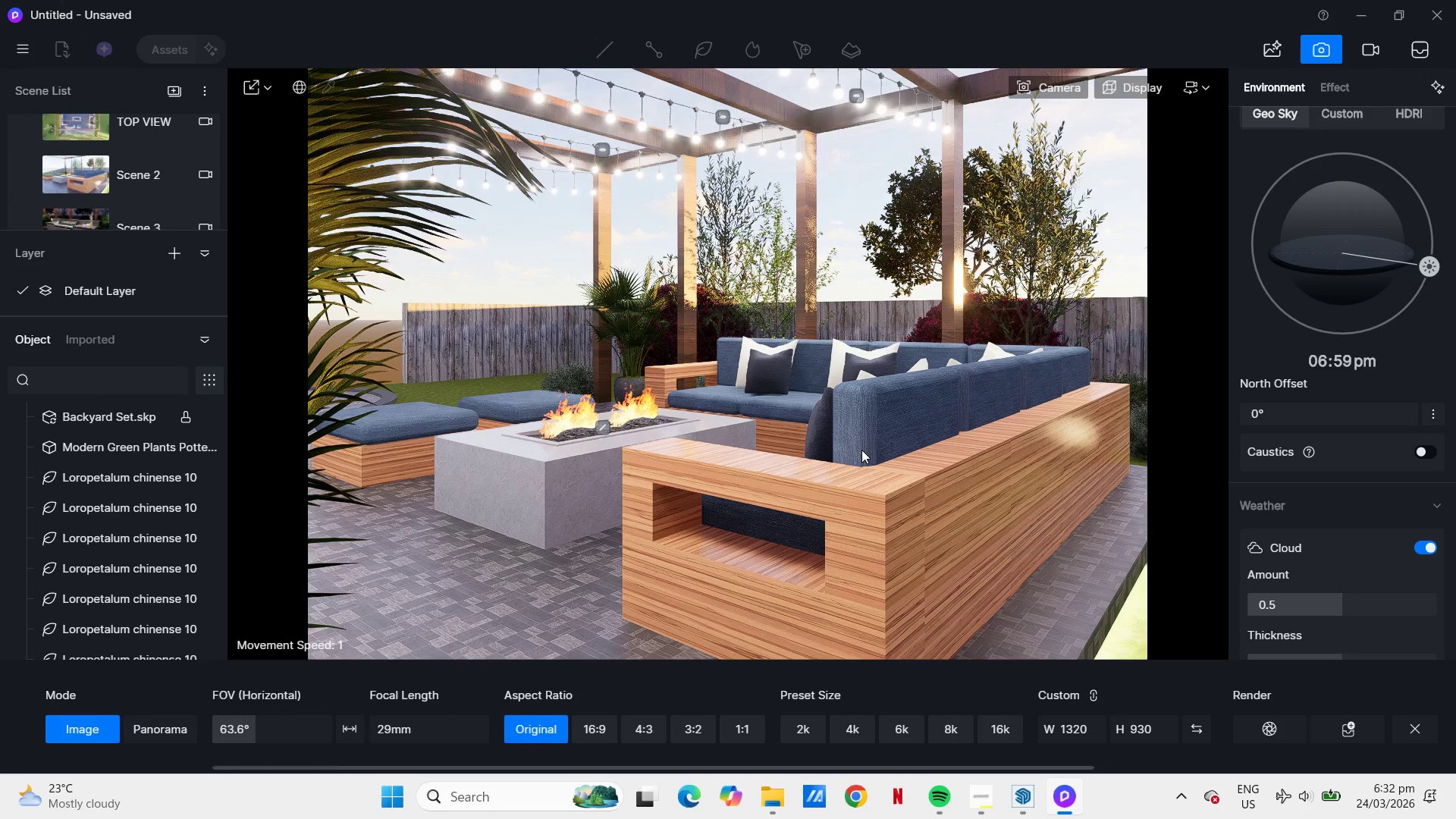 
scroll: coordinate [143, 189], scroll_direction: up, amount: 3.0
 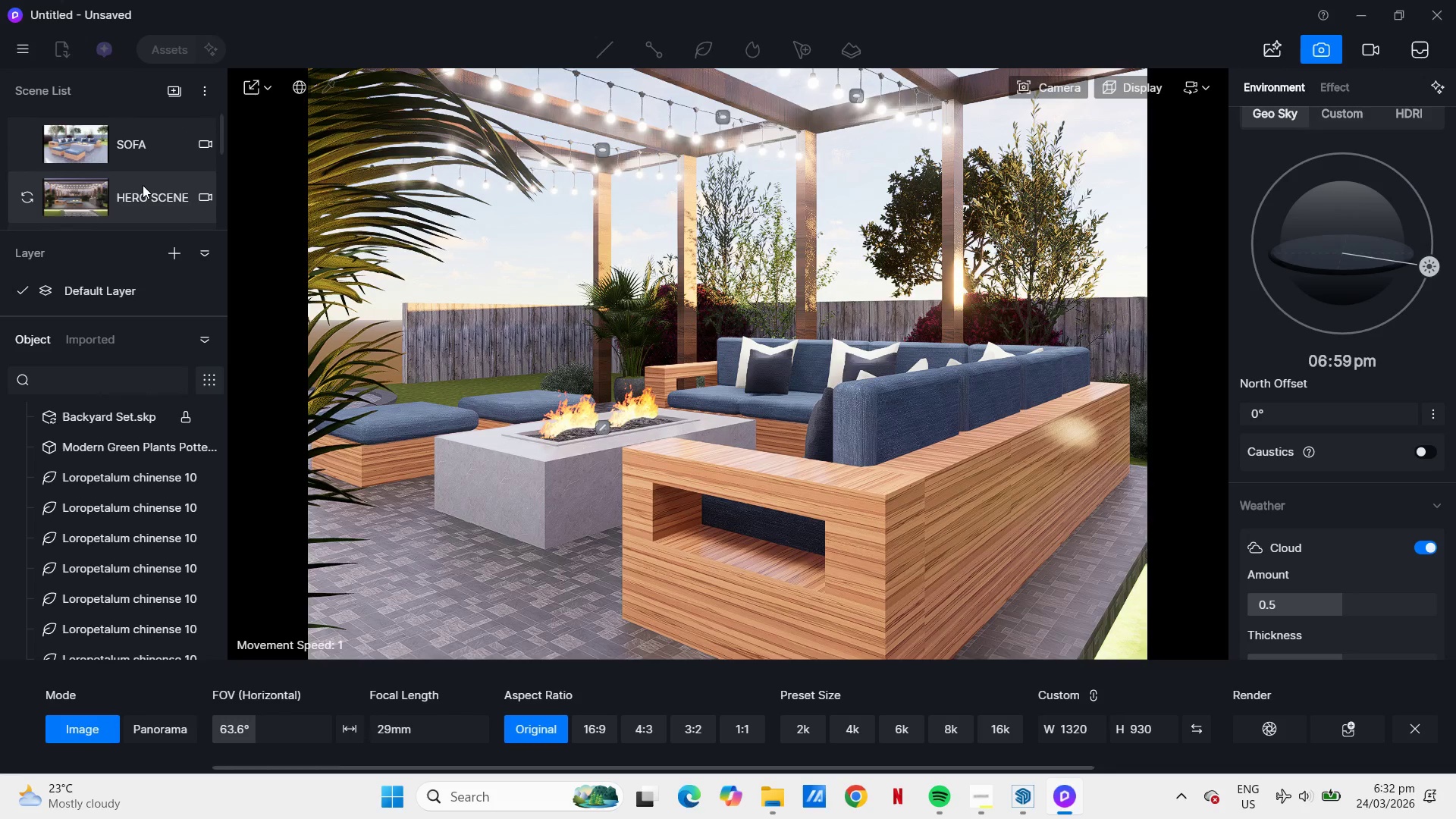 
scroll: coordinate [143, 185], scroll_direction: down, amount: 1.0
 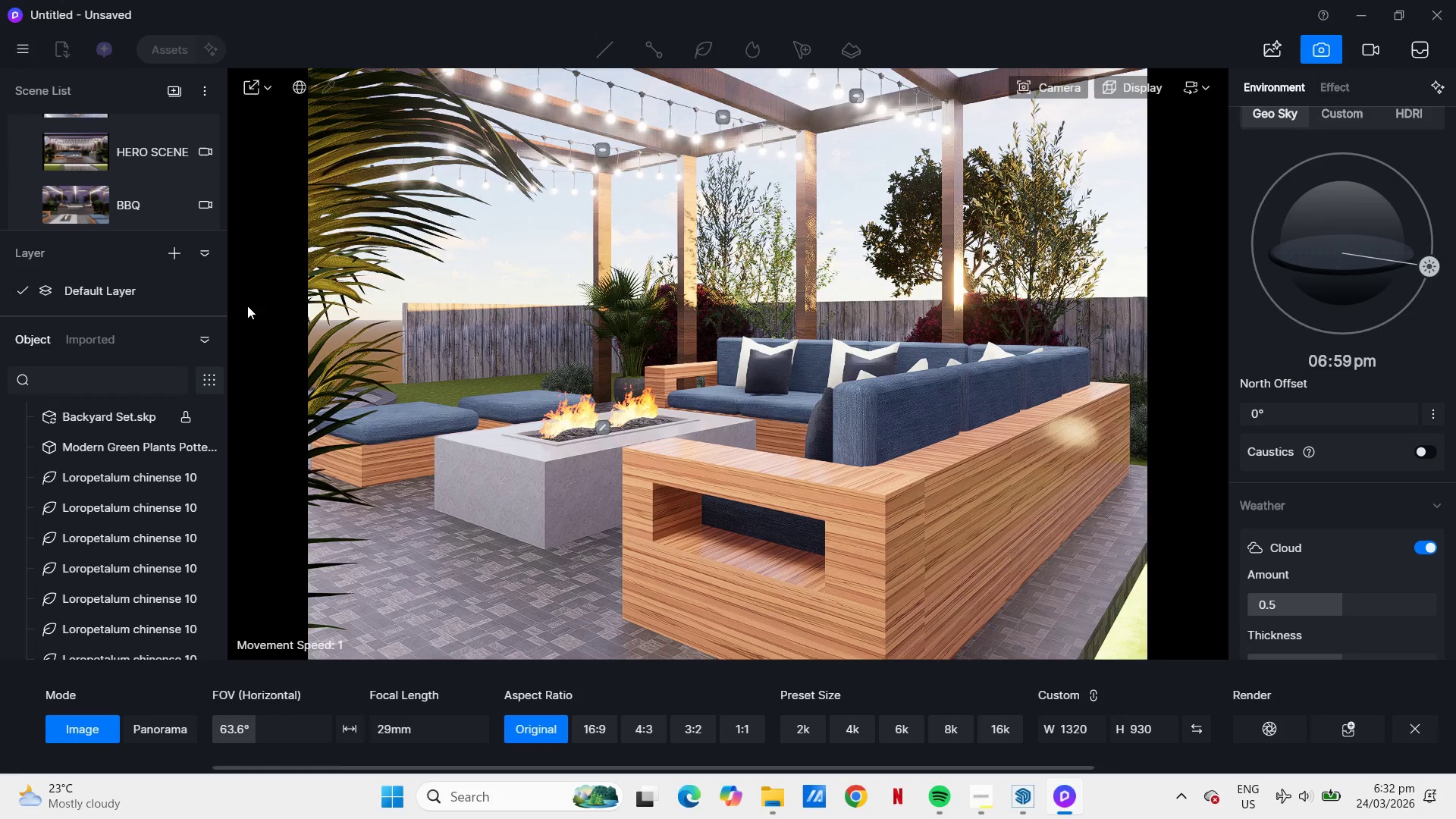 
wait(12.05)
 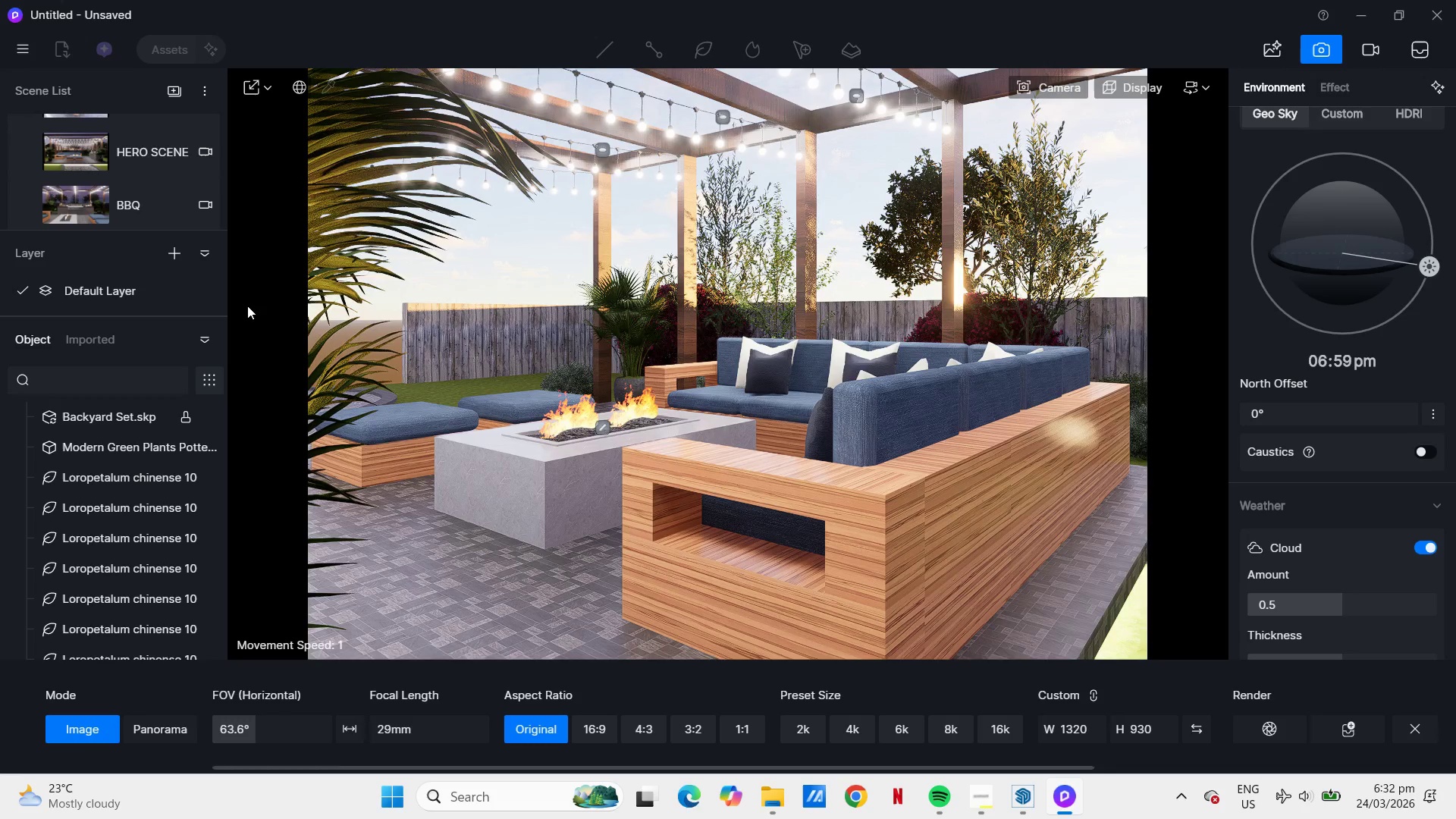 
mouse_move([615, 412])
 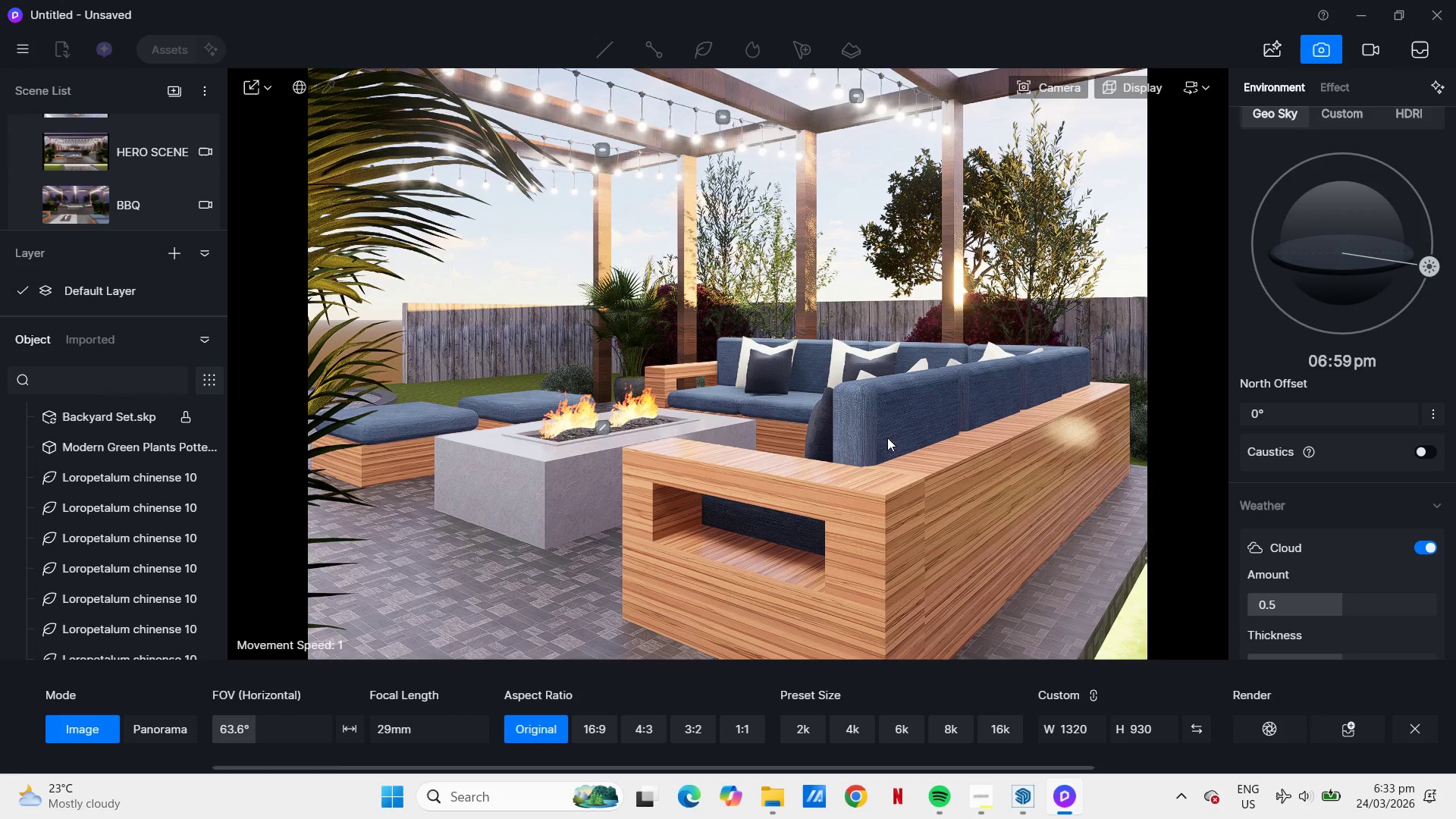 
scroll: coordinate [168, 184], scroll_direction: up, amount: 4.0
 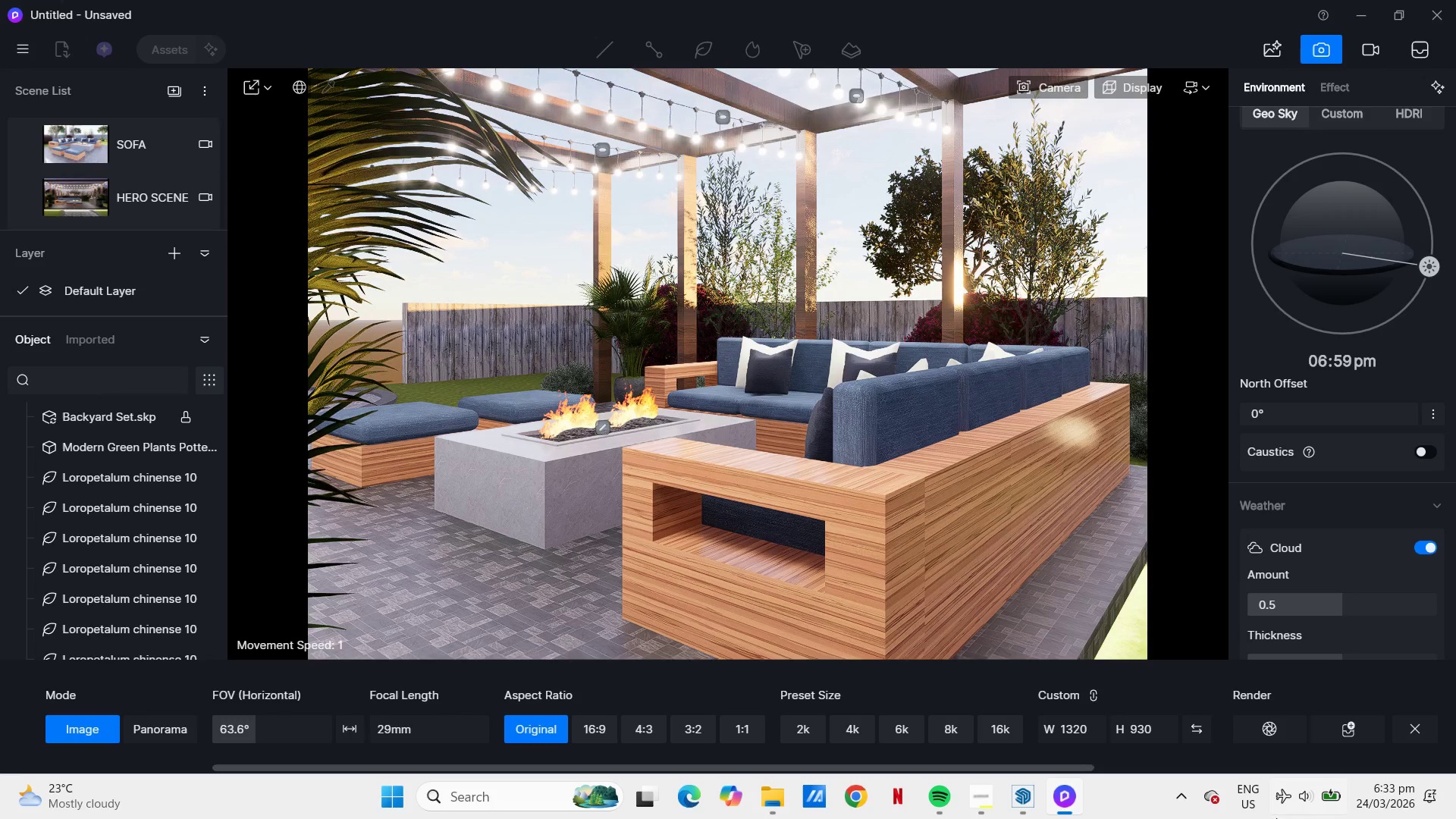 
scroll: coordinate [111, 163], scroll_direction: down, amount: 5.0
 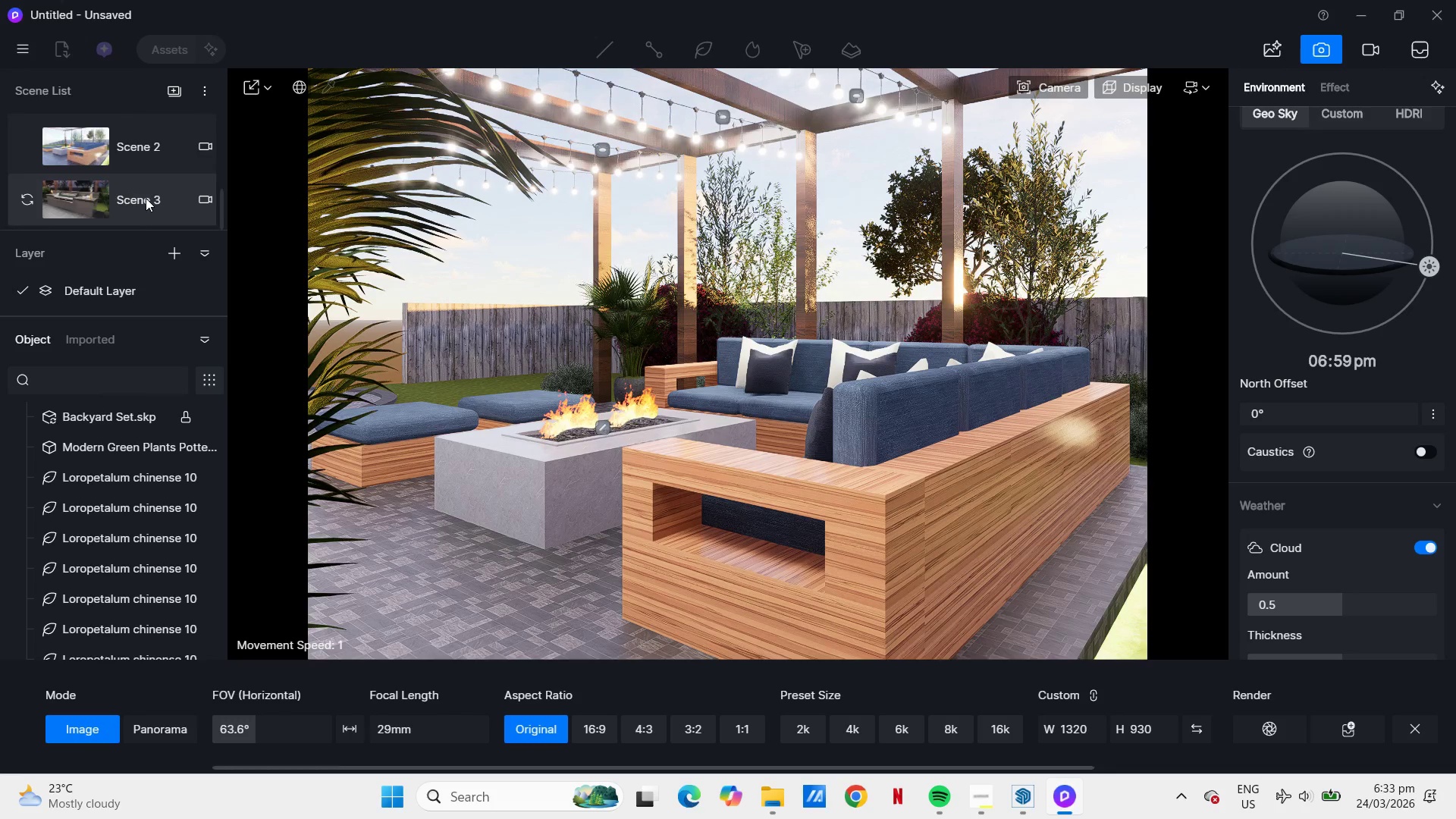 
wait(9.6)
 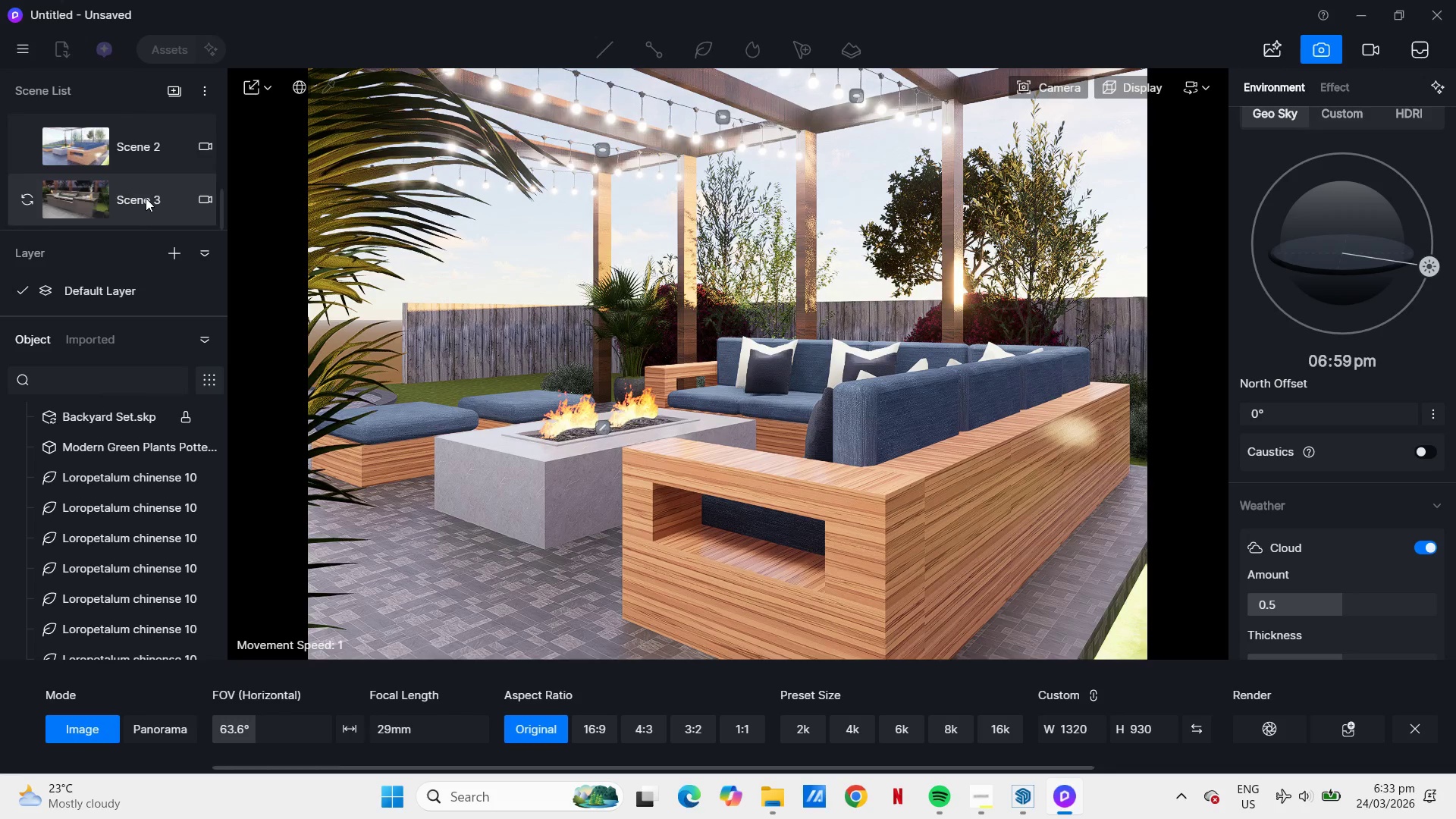 
scroll: coordinate [168, 200], scroll_direction: up, amount: 7.0
 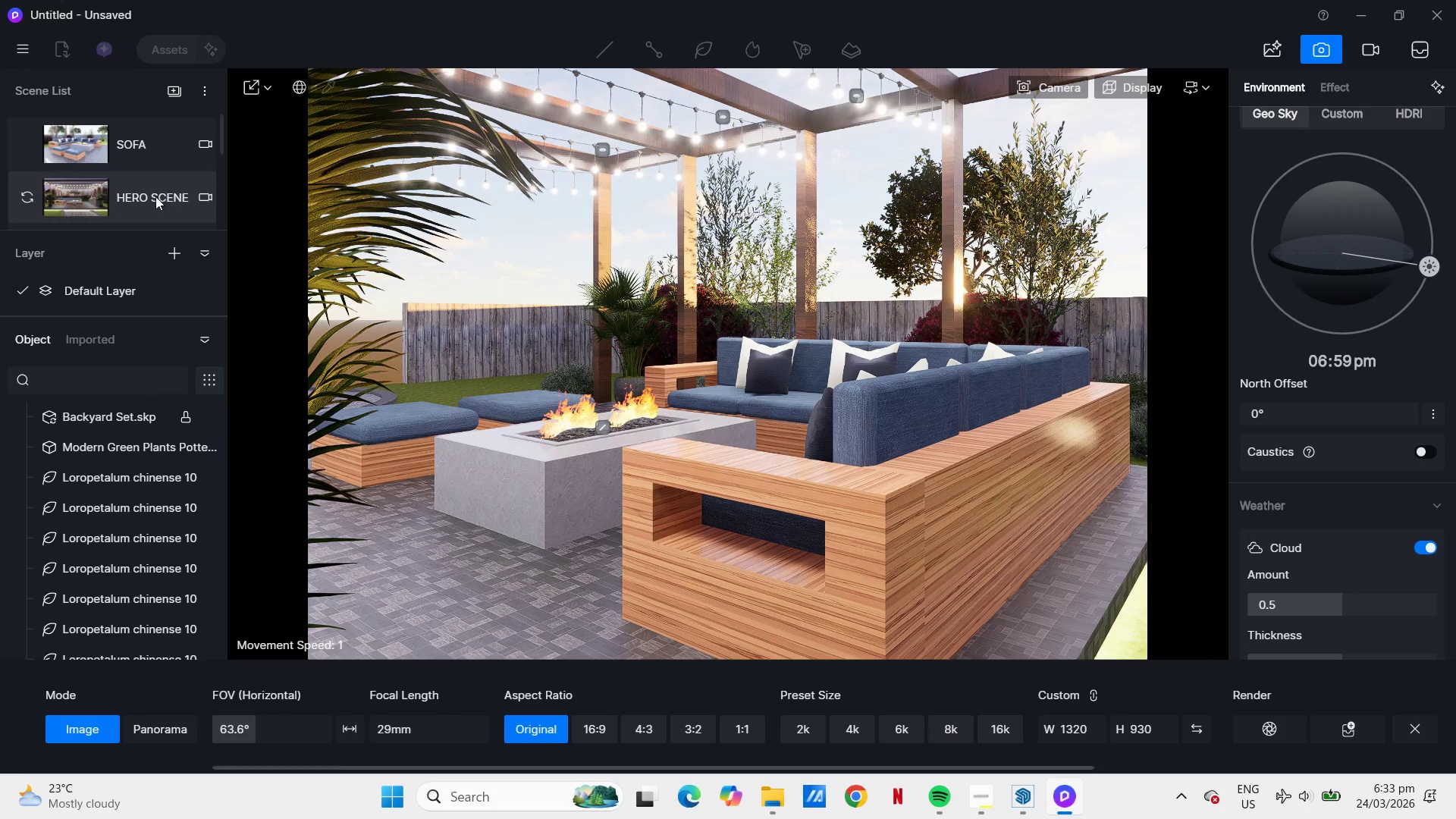 
scroll: coordinate [155, 196], scroll_direction: down, amount: 1.0